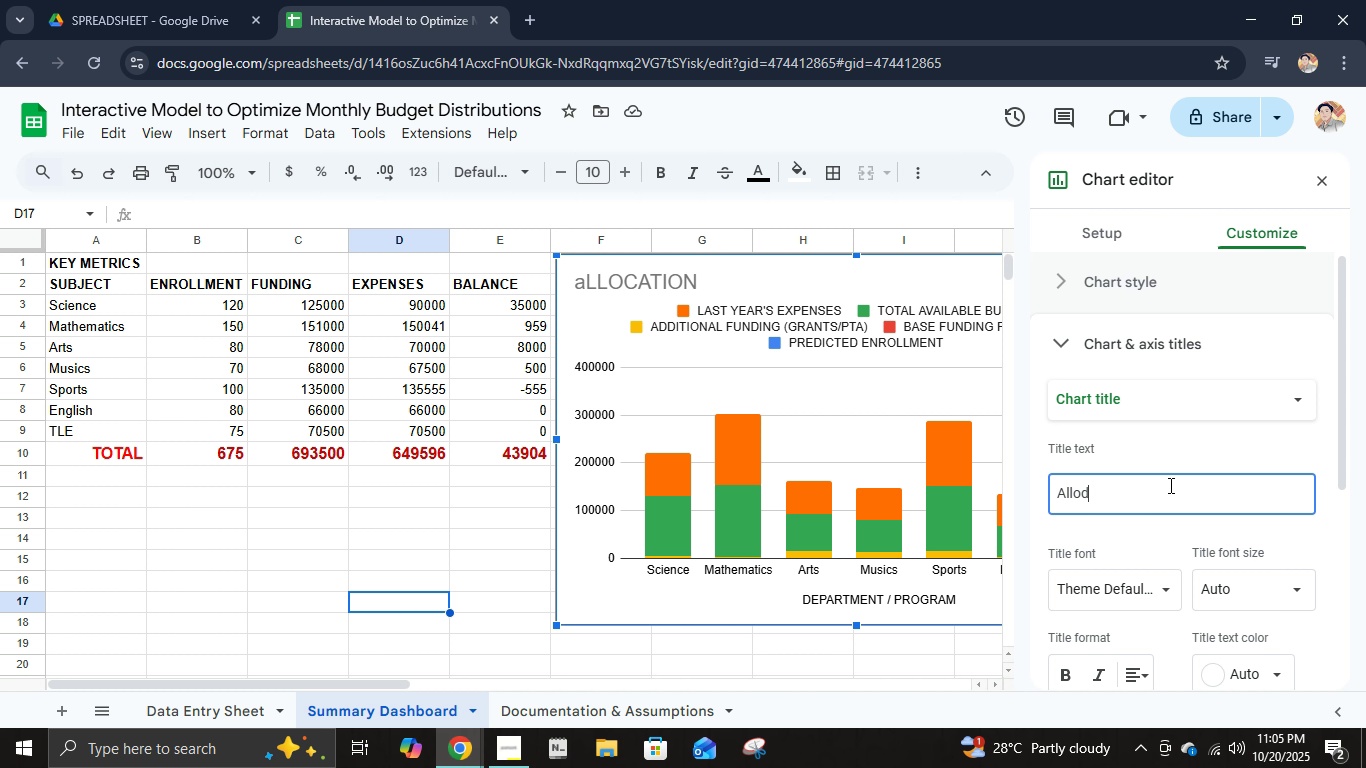 
key(Control+D)
 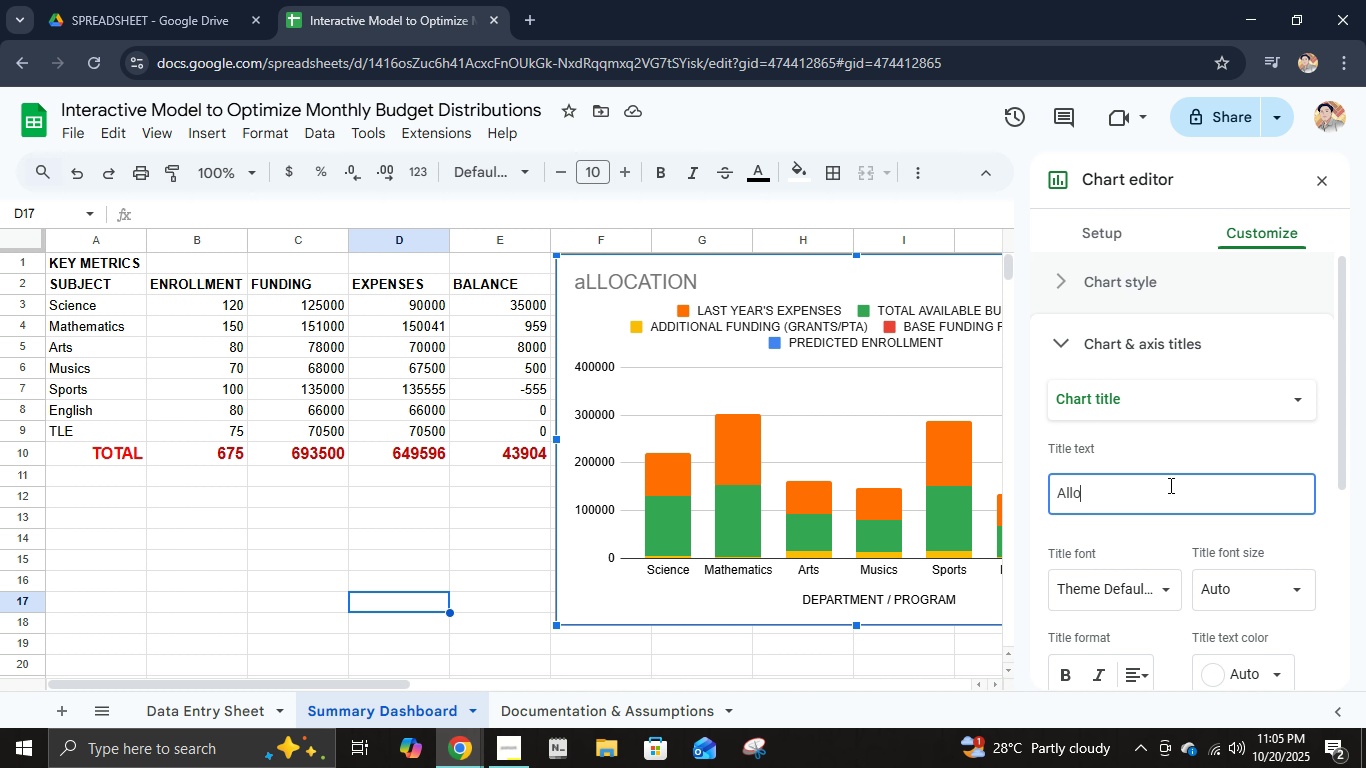 
key(Control+Backspace)
 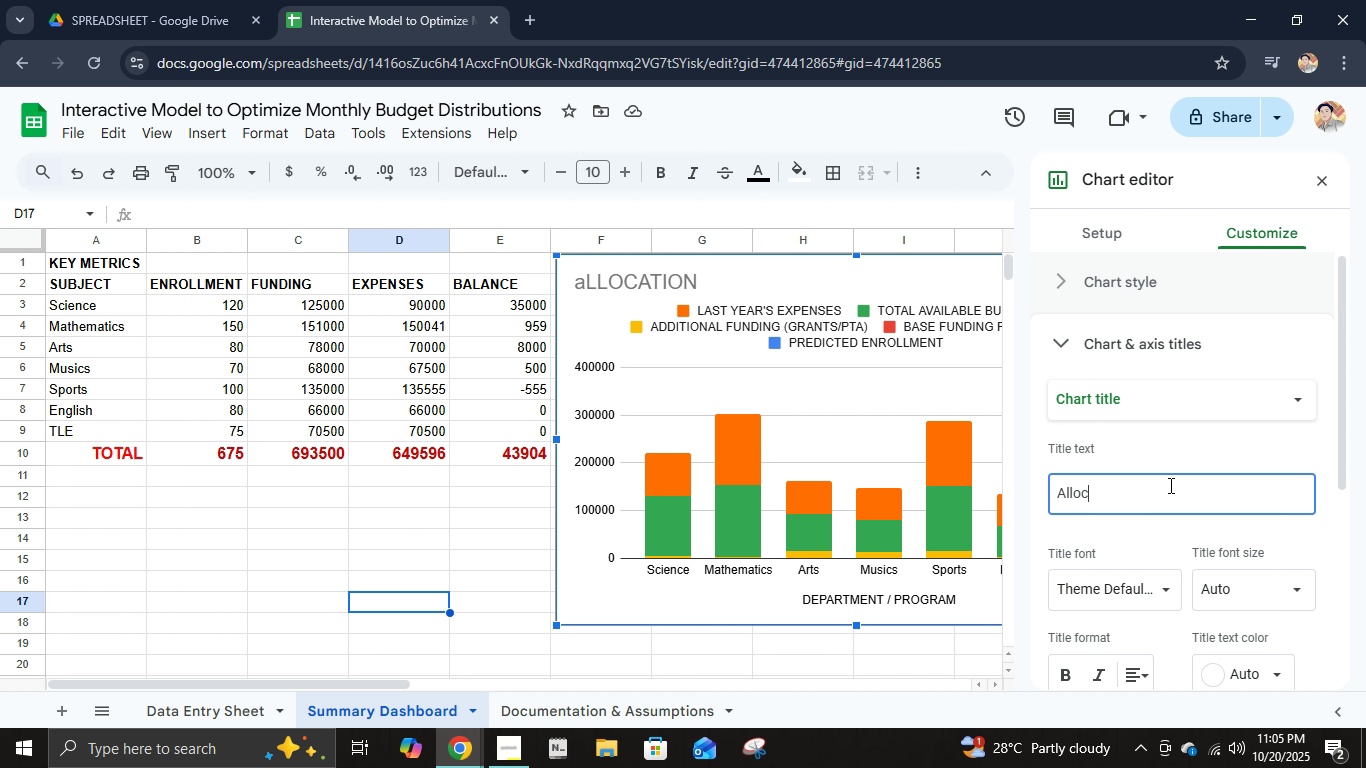 
type(cation per department)
 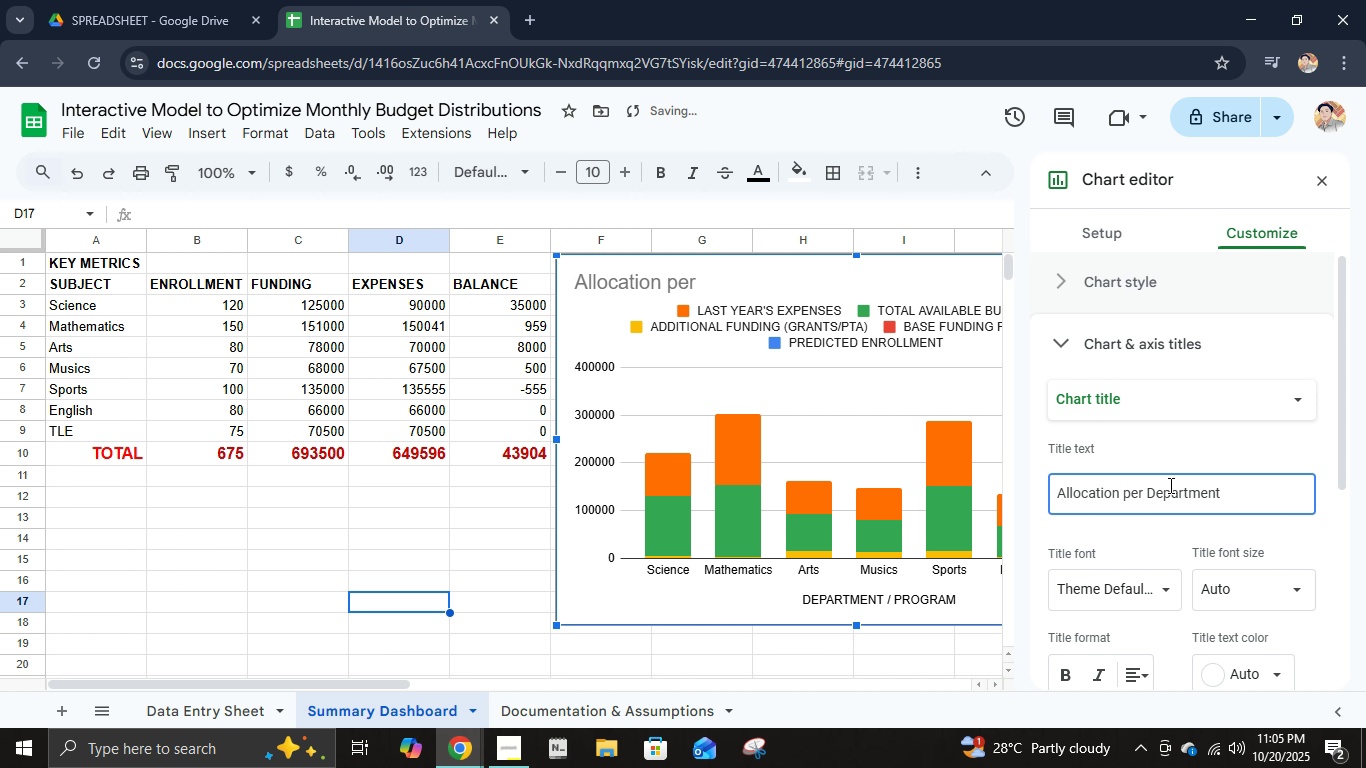 
wait(5.46)
 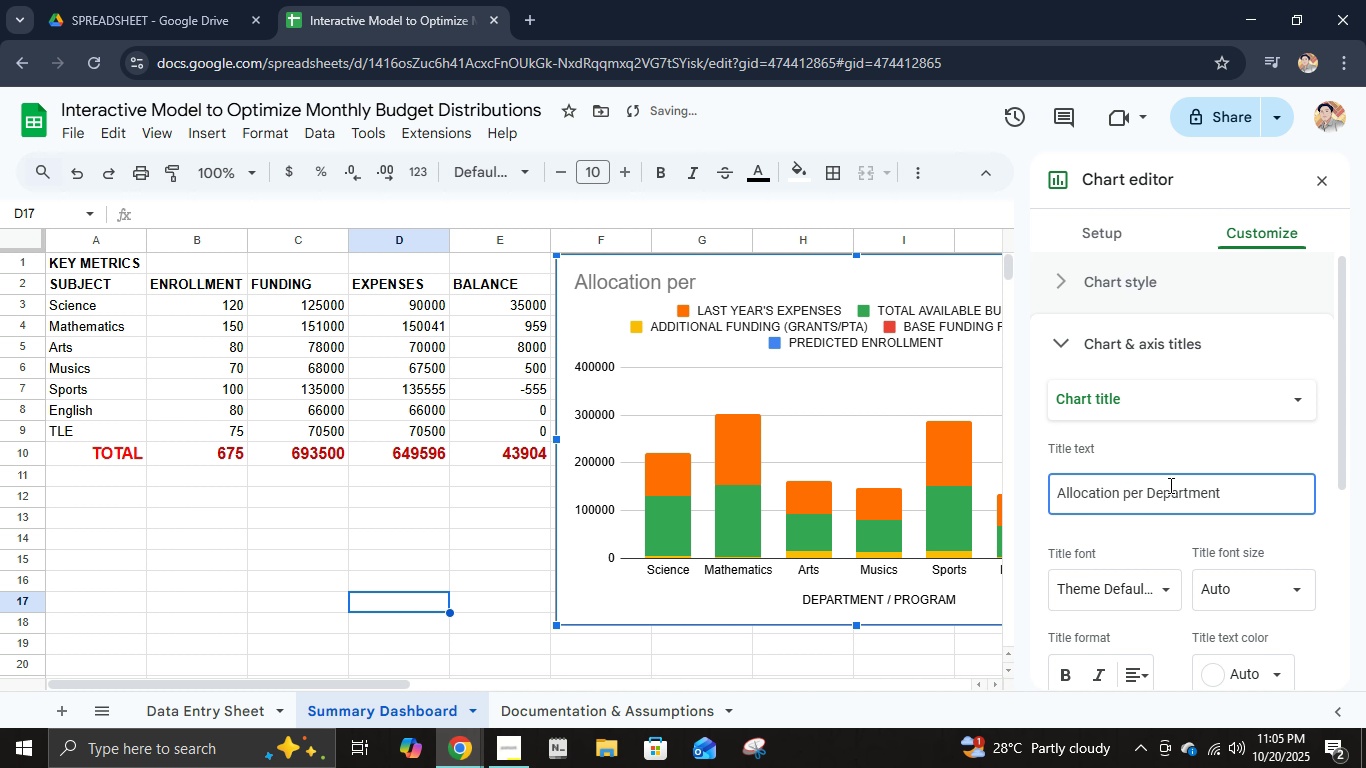 
key(Enter)
 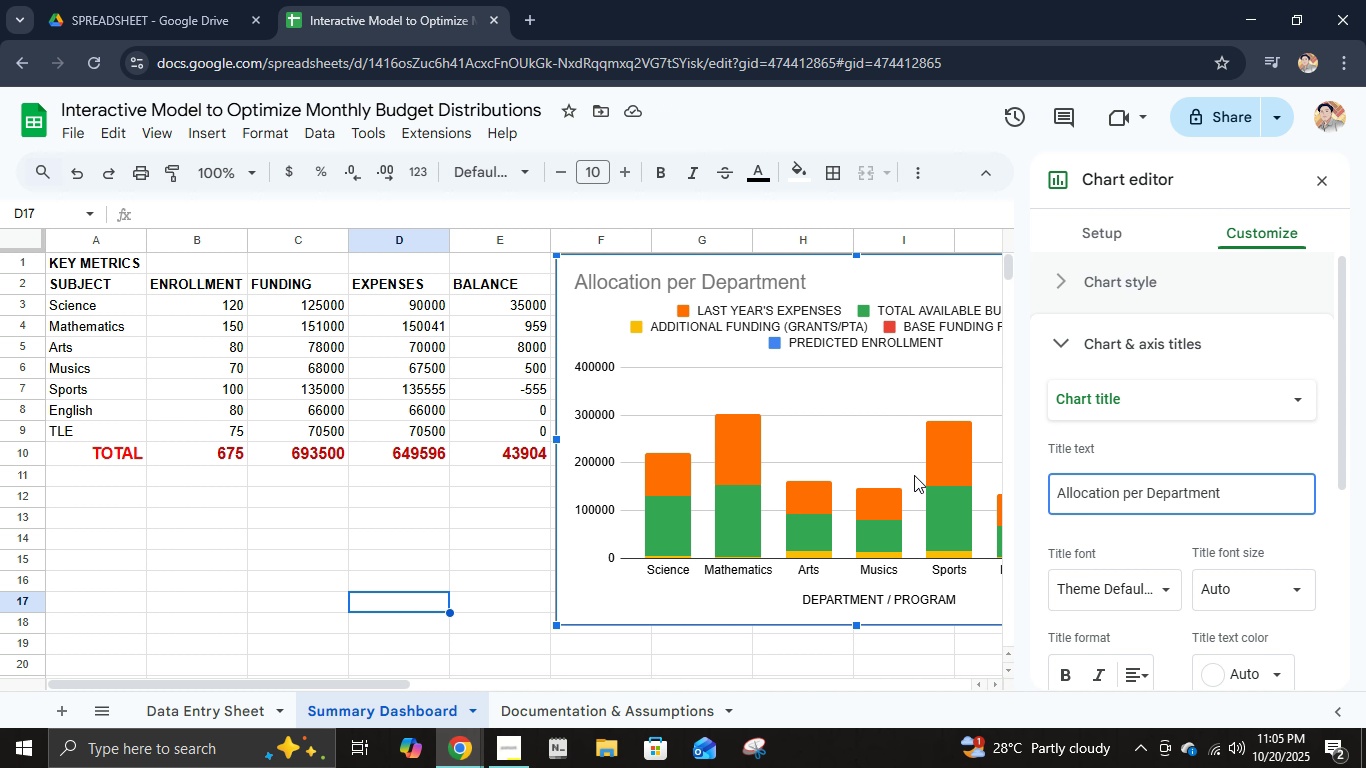 
wait(7.96)
 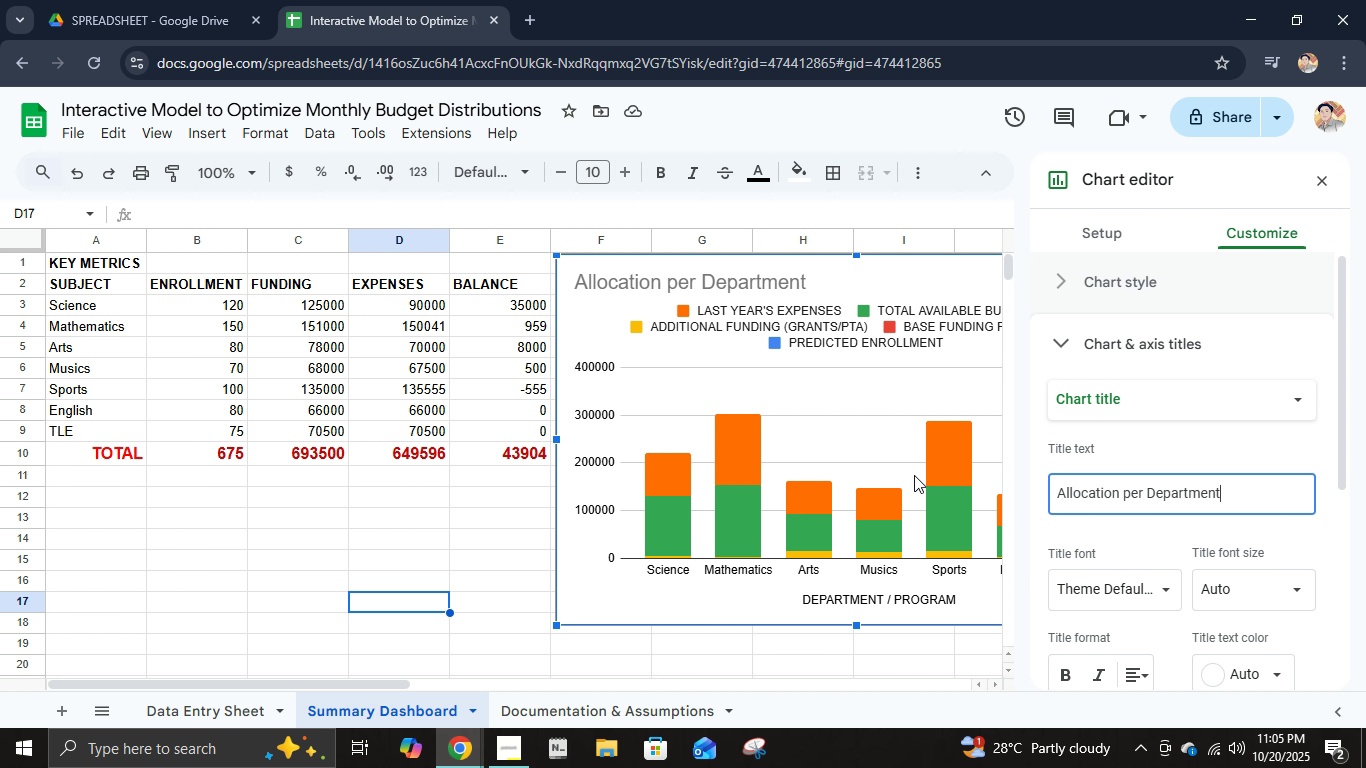 
scroll: coordinate [1150, 502], scroll_direction: down, amount: 5.0
 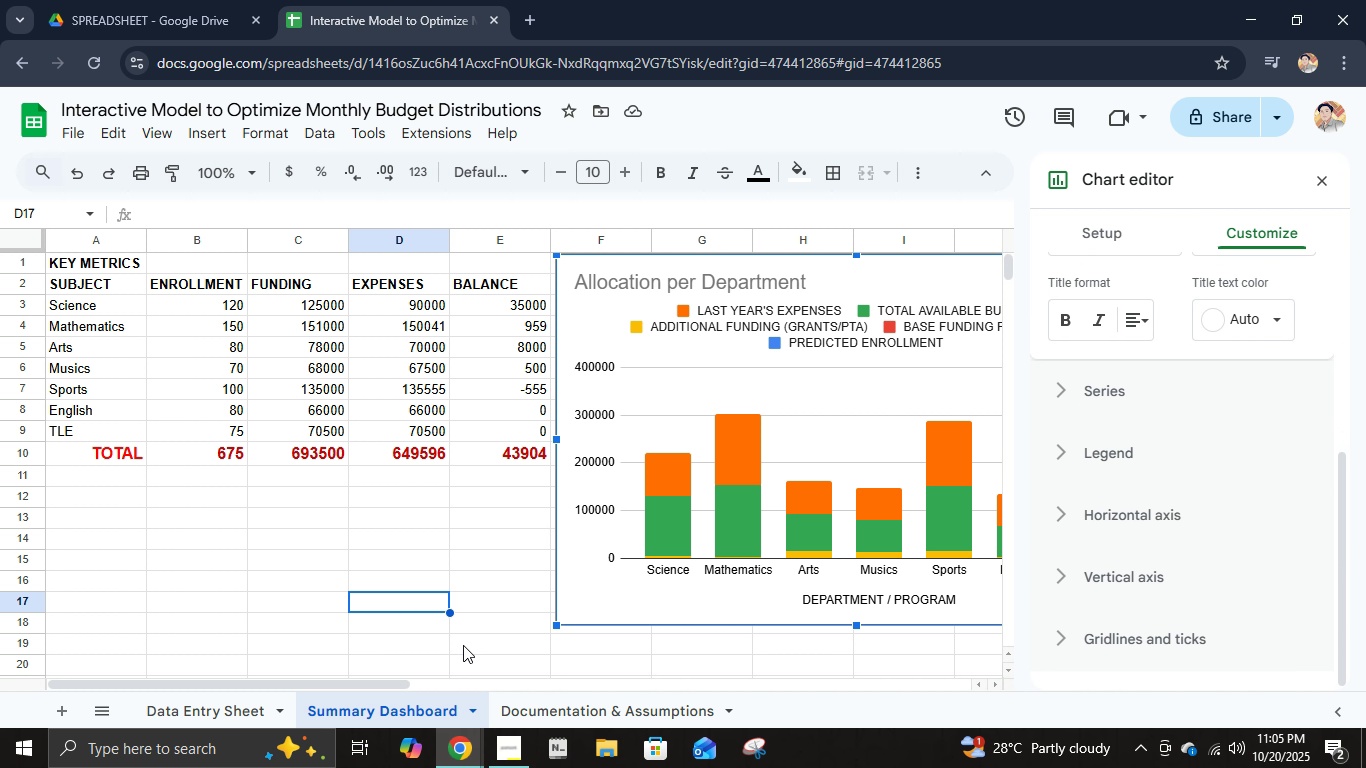 
left_click([197, 706])
 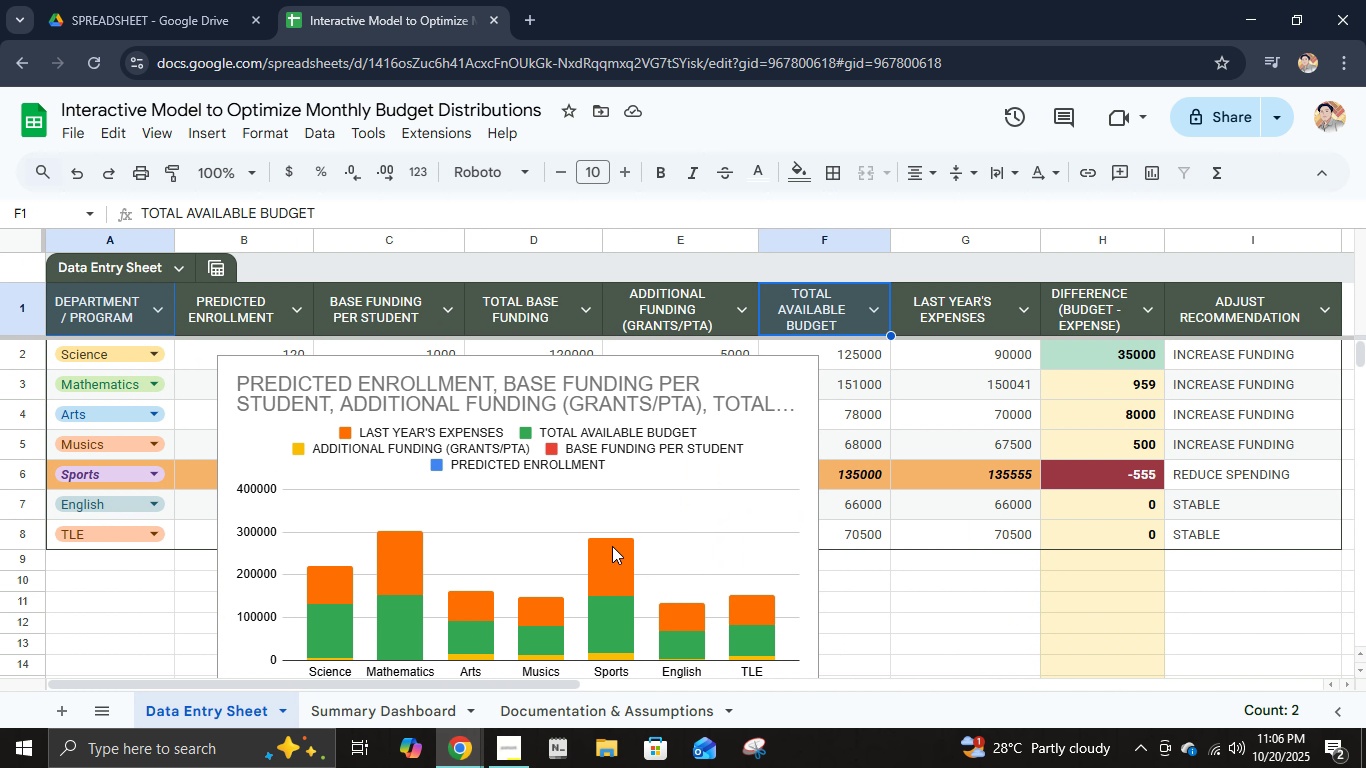 
left_click([418, 440])
 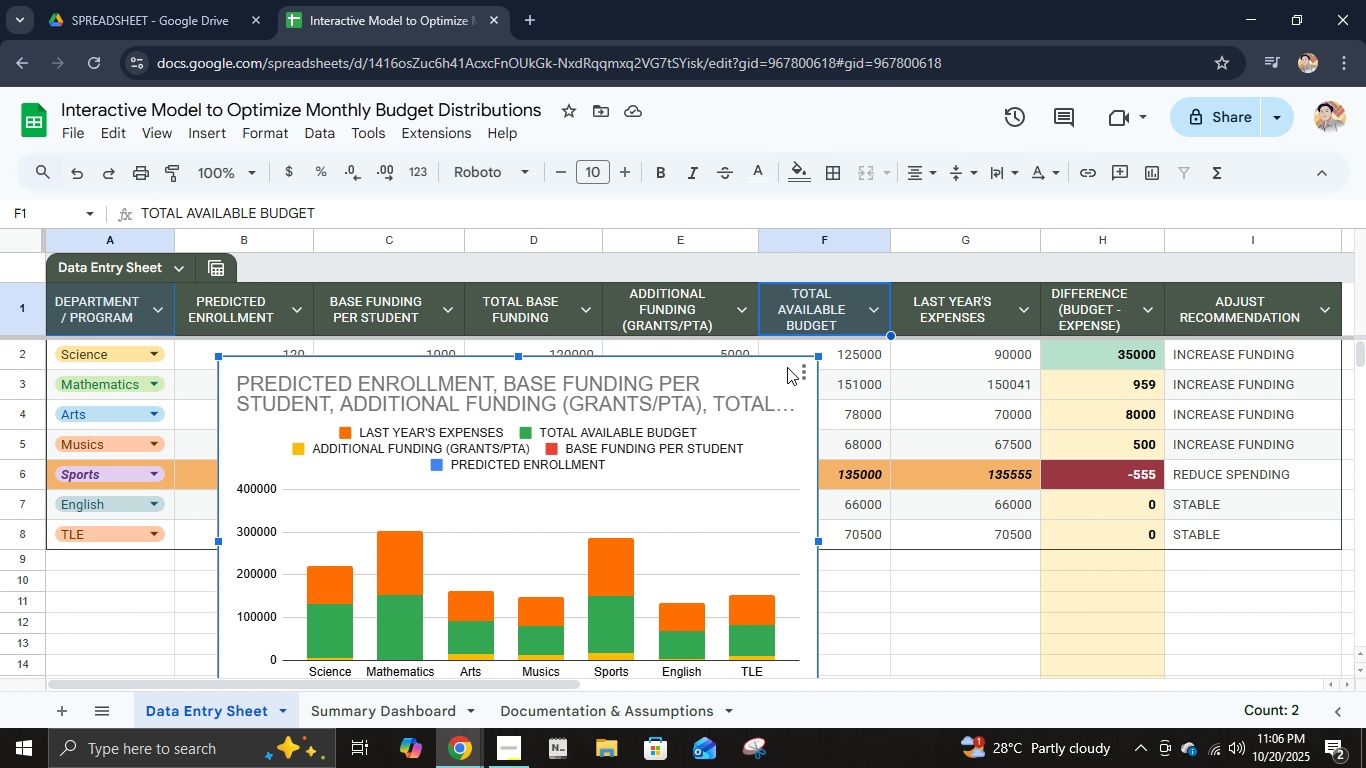 
left_click([802, 374])
 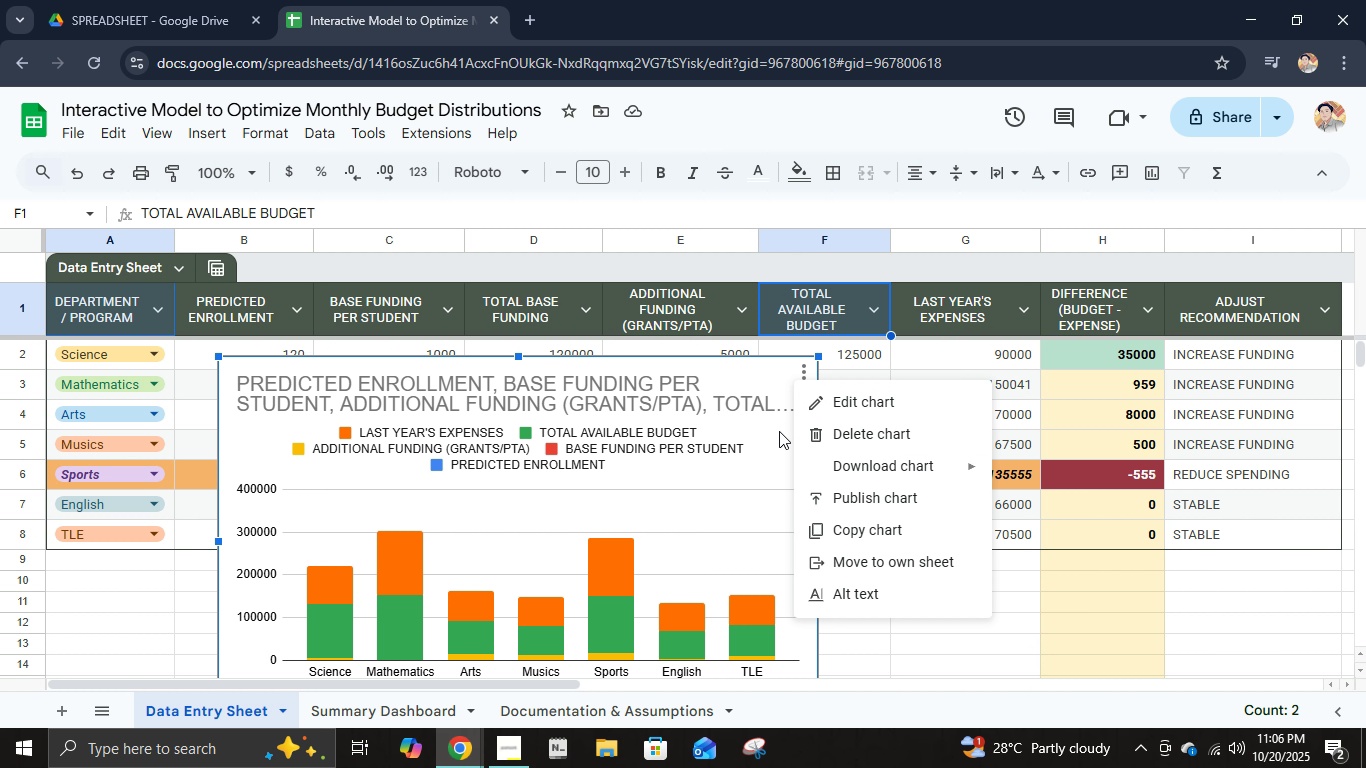 
left_click([760, 435])
 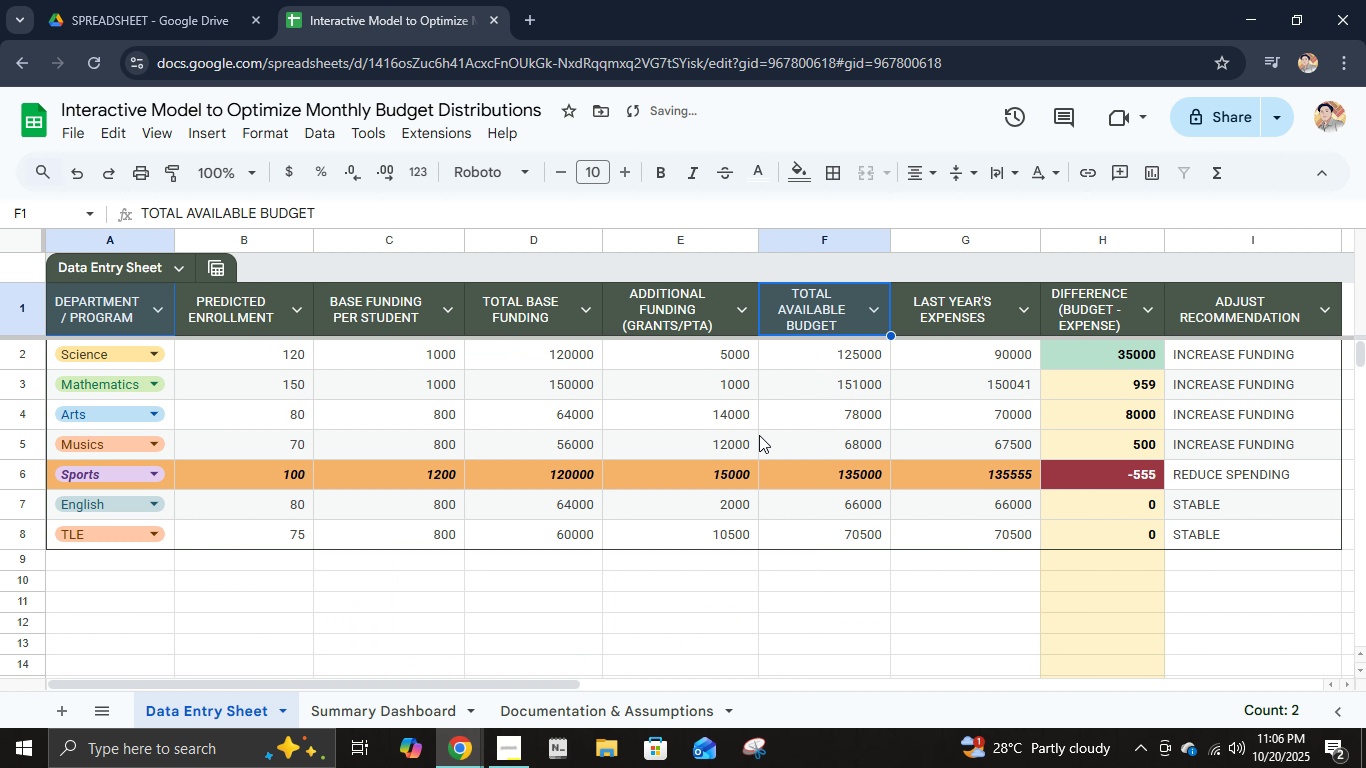 
key(Delete)
 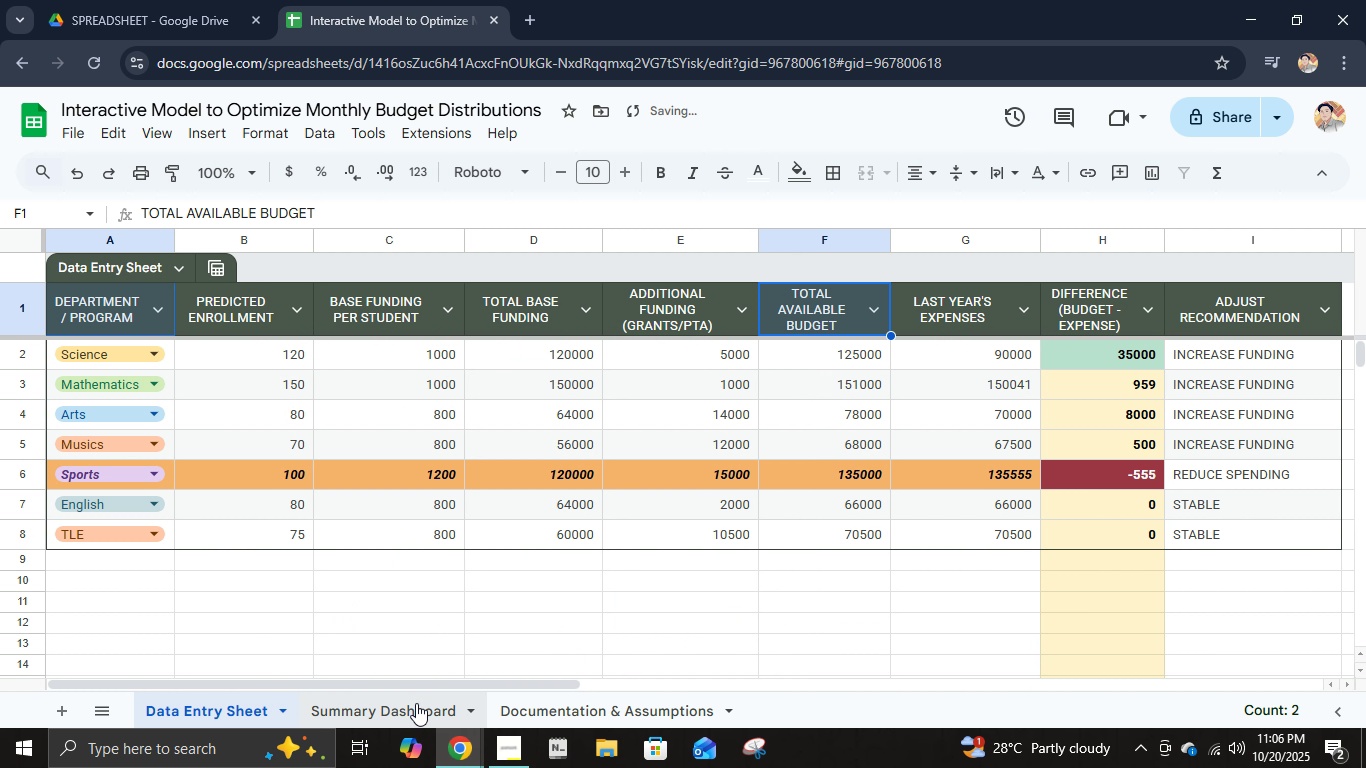 
left_click([412, 707])
 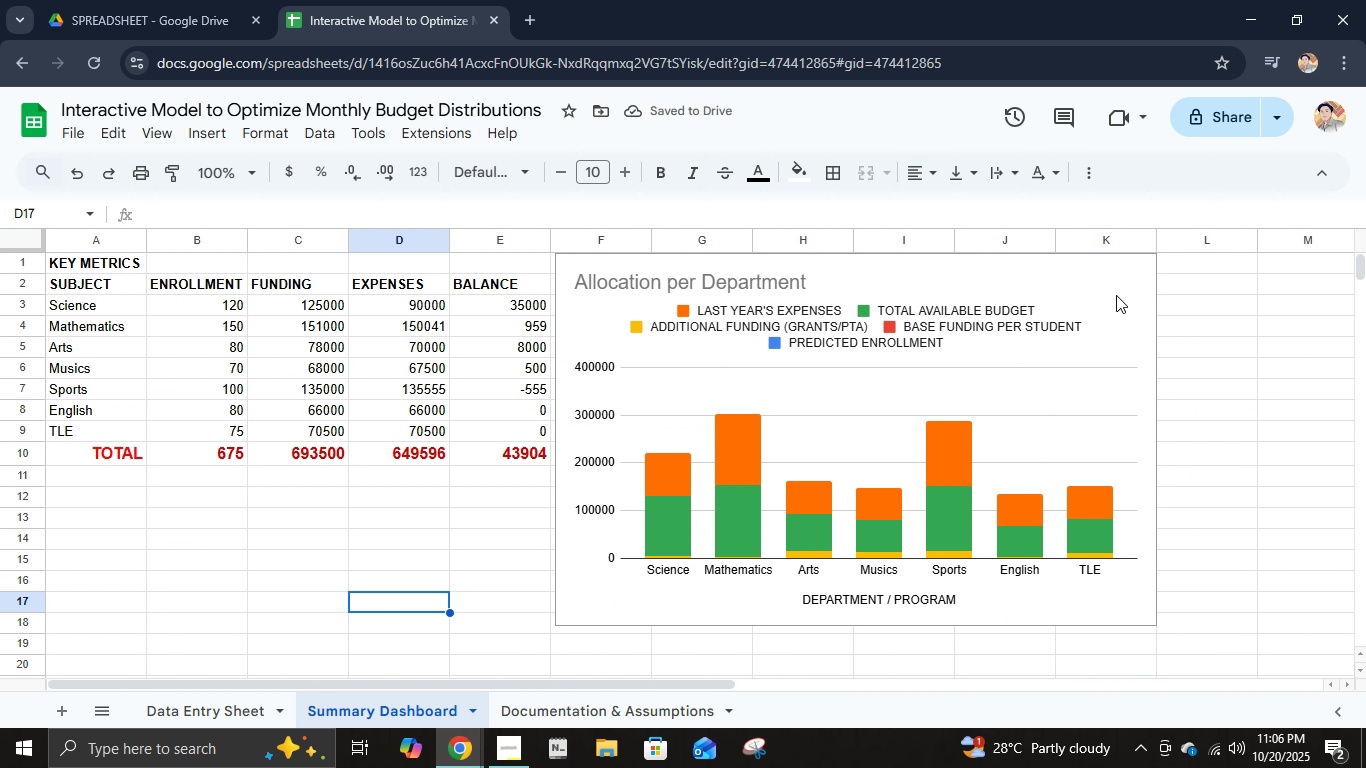 
double_click([1116, 295])
 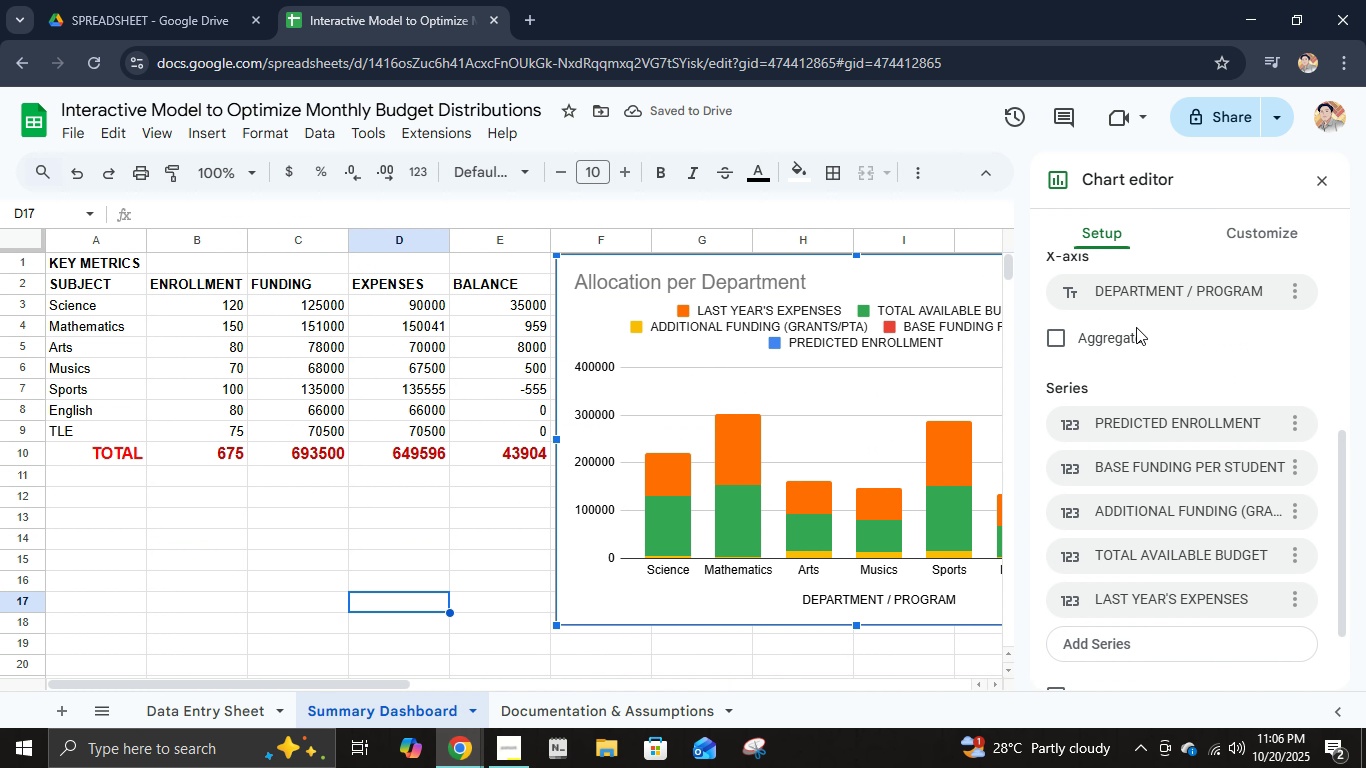 
scroll: coordinate [1143, 346], scroll_direction: up, amount: 10.0
 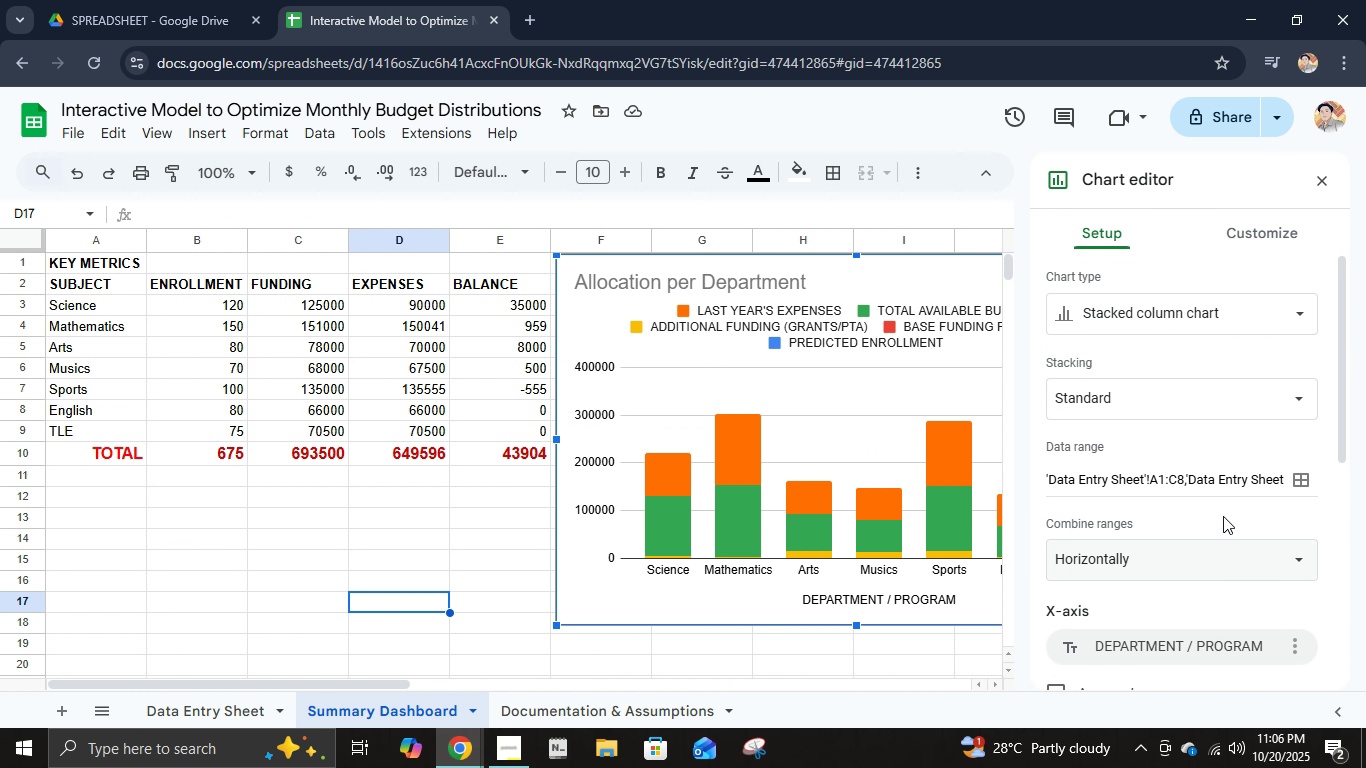 
left_click([1214, 480])
 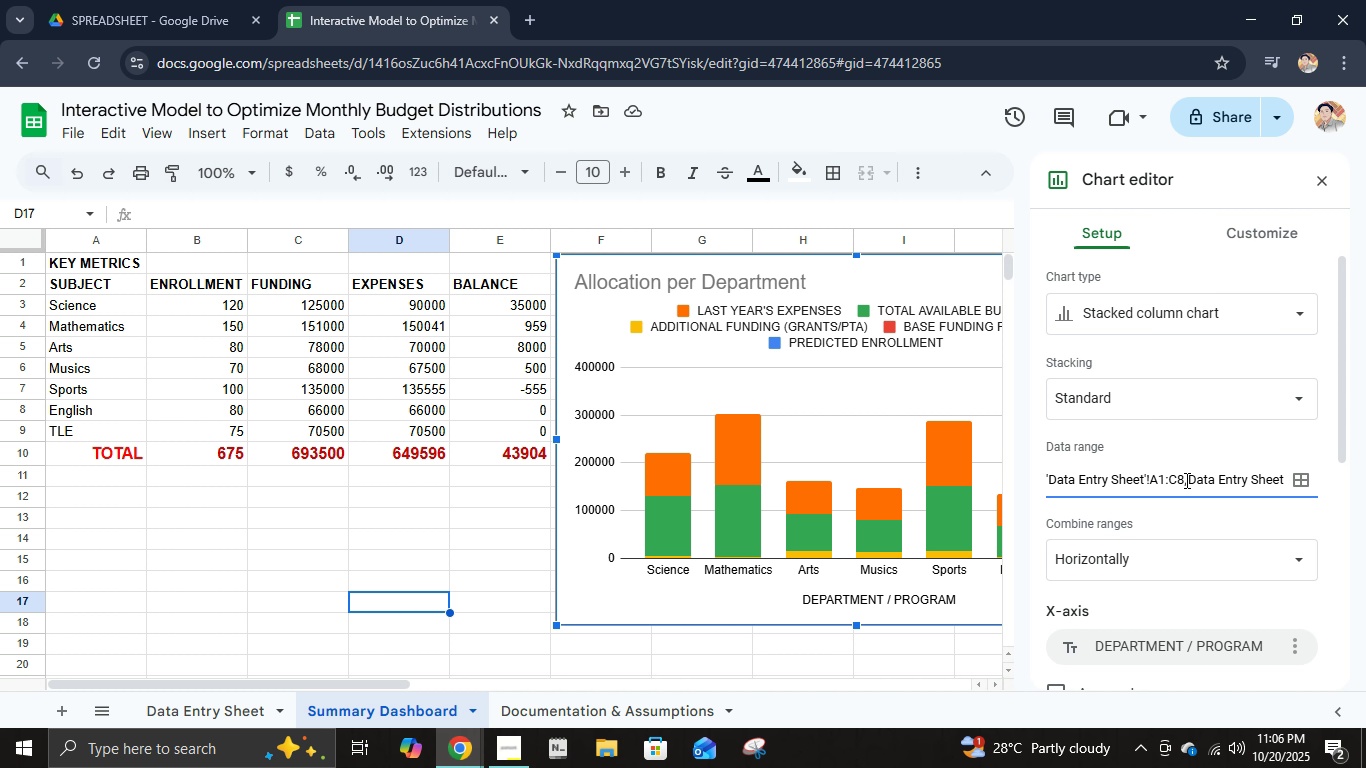 
left_click([1183, 480])
 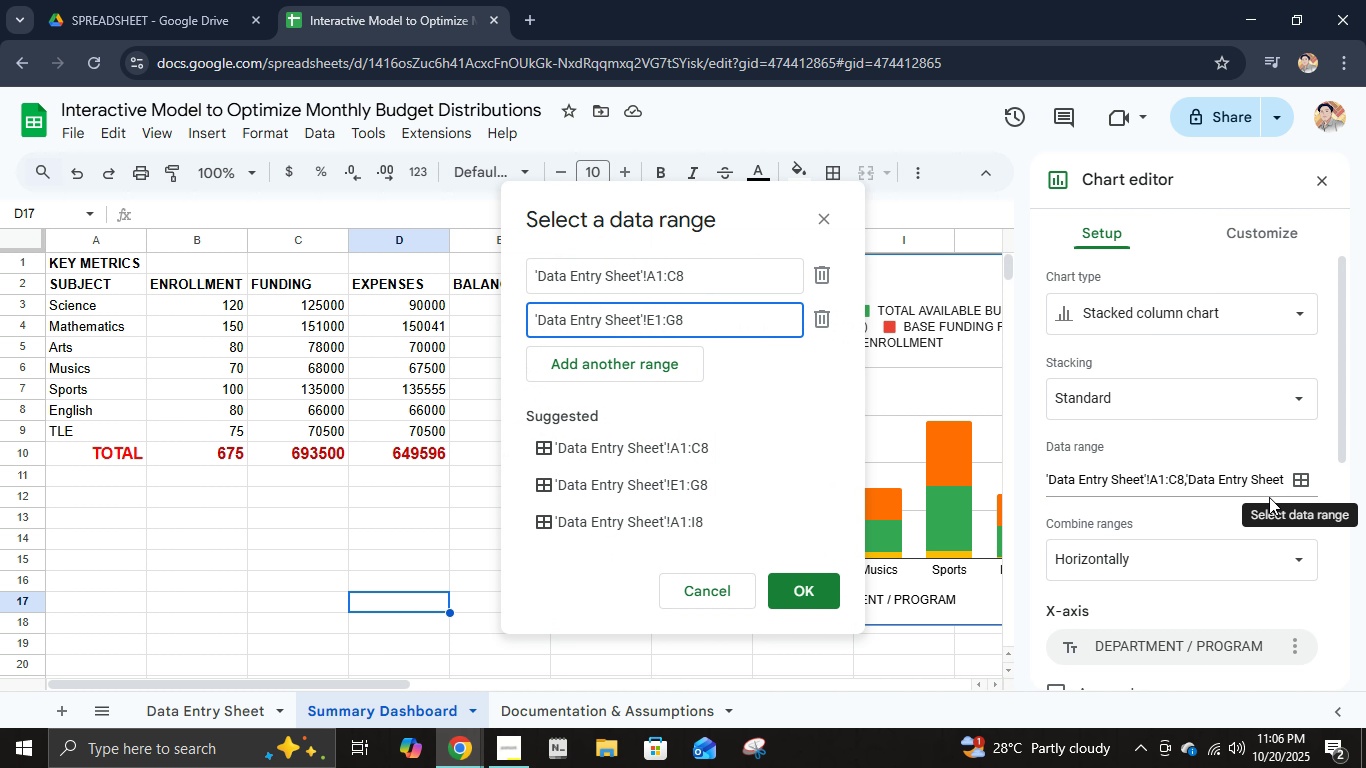 
wait(5.12)
 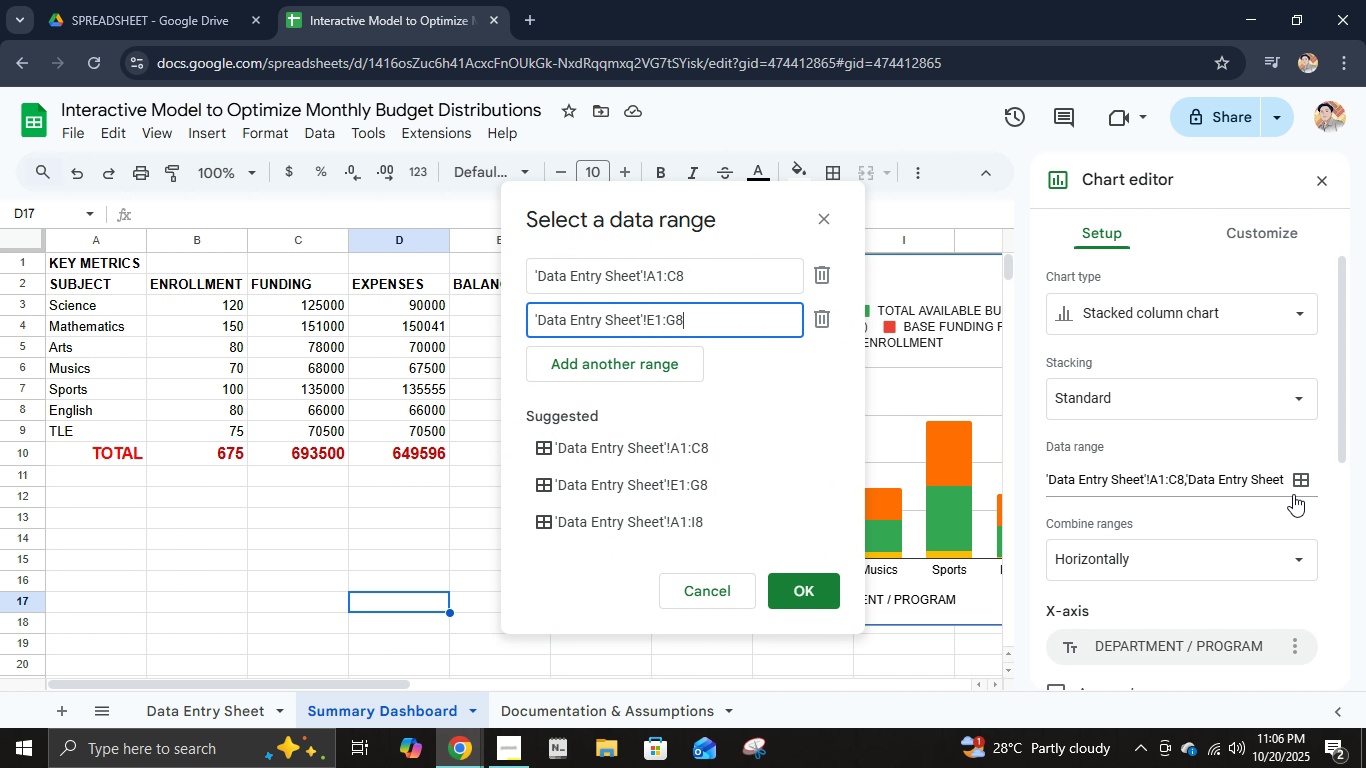 
left_click([722, 282])
 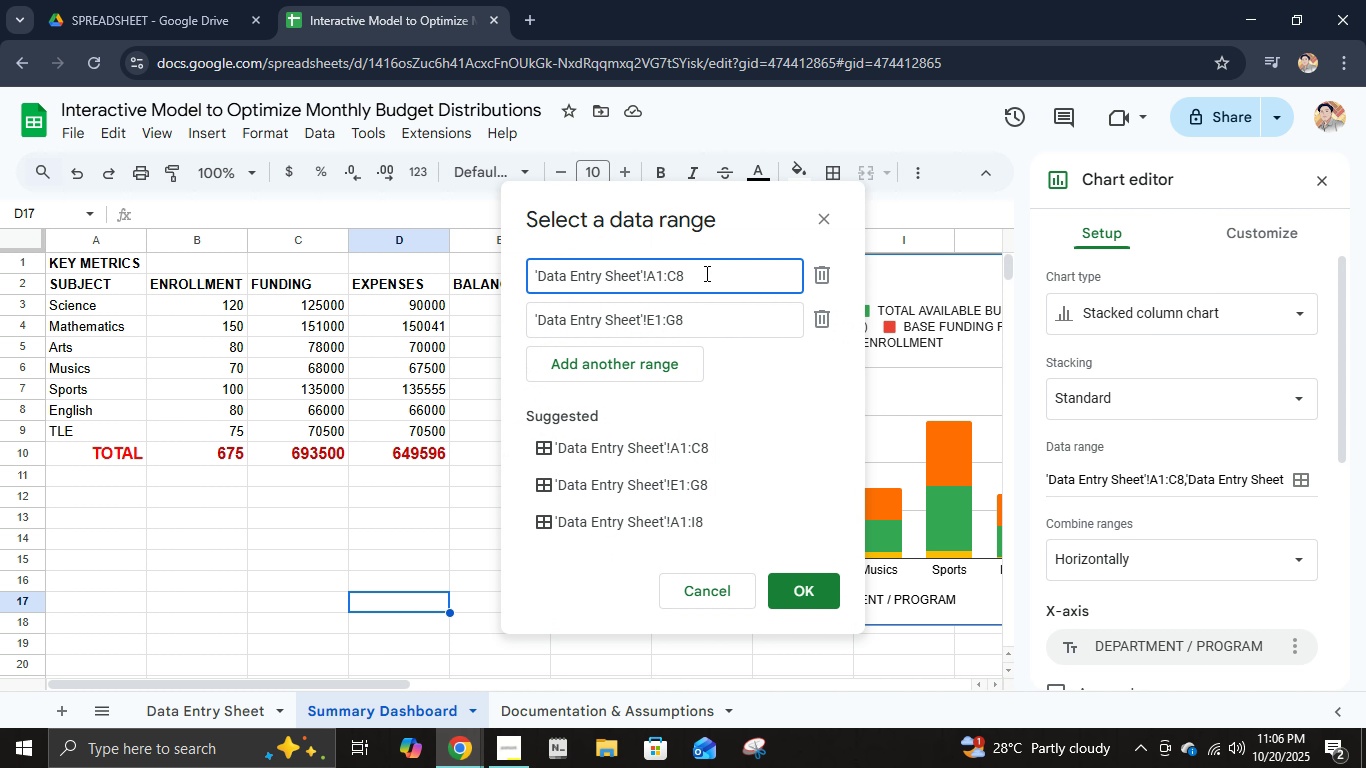 
left_click([704, 273])
 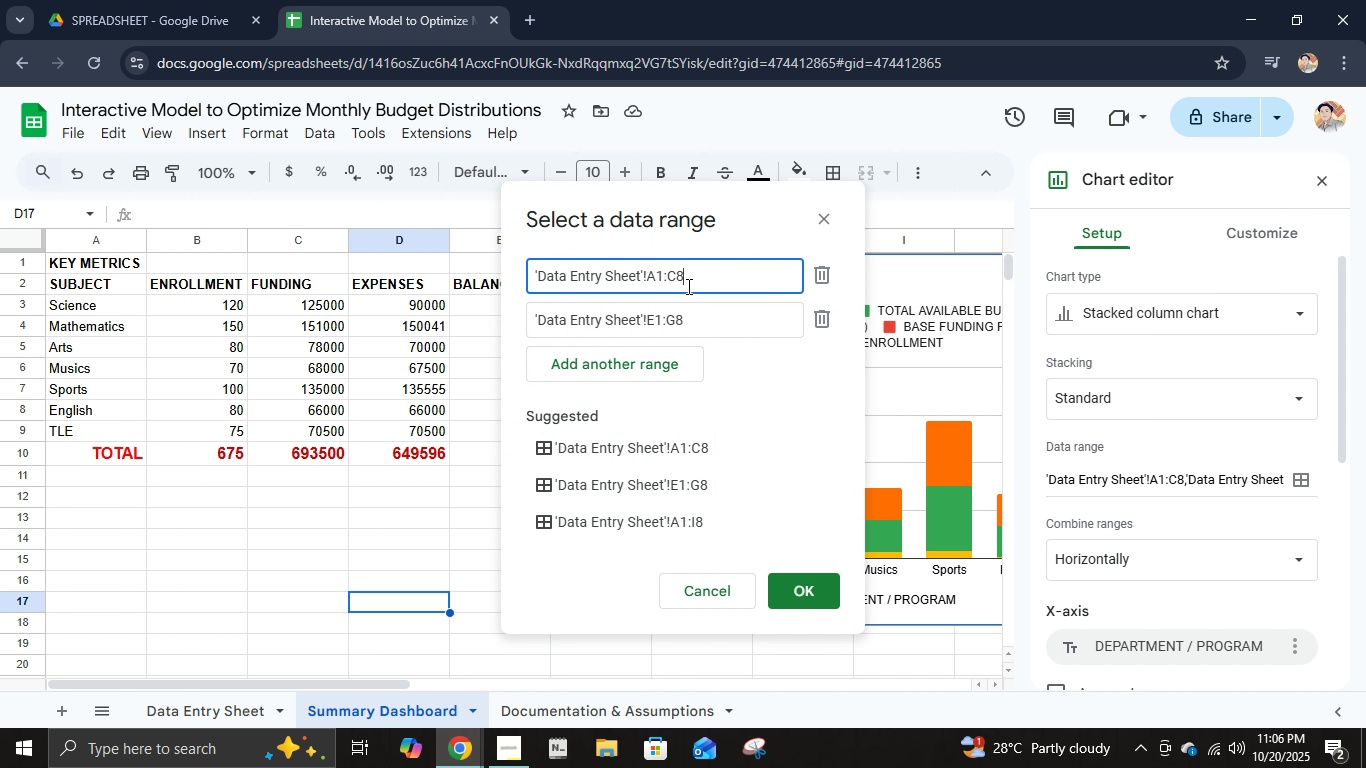 
key(Backspace)
 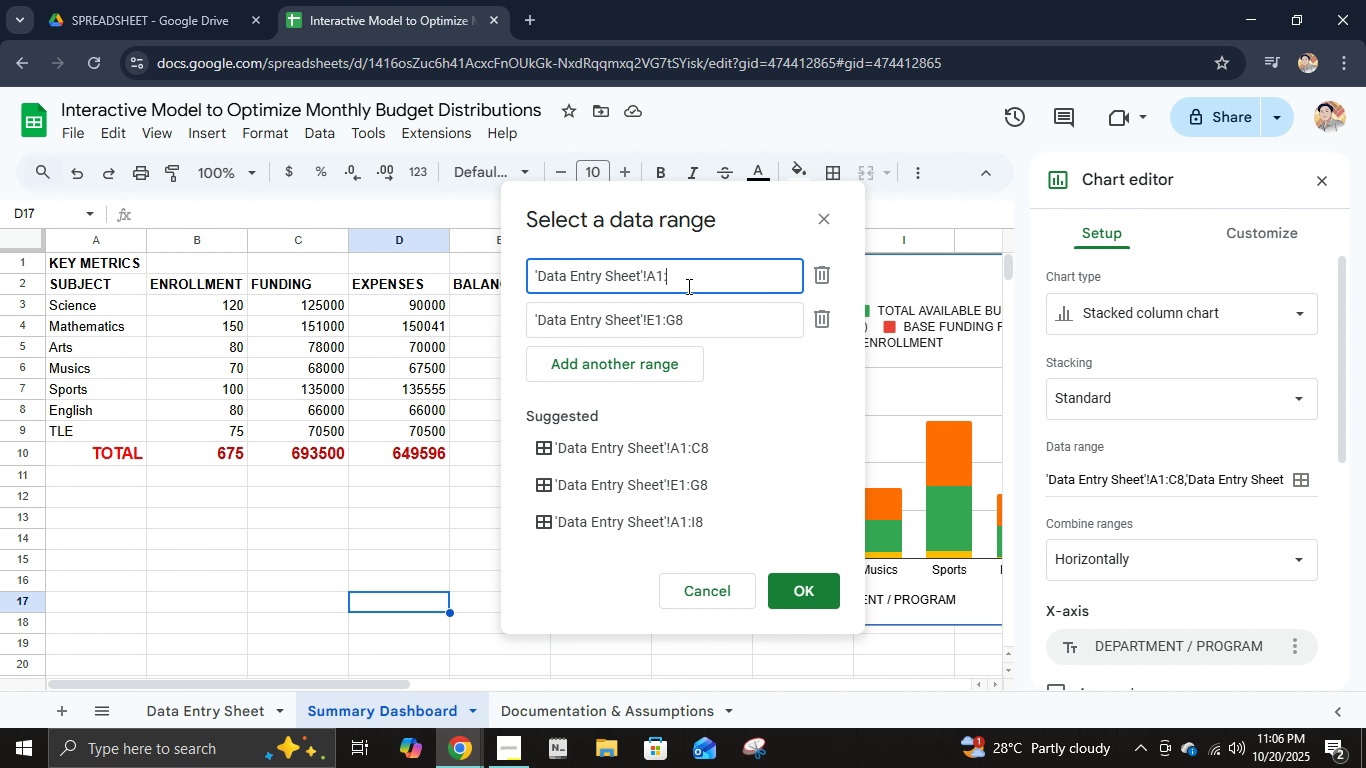 
key(Backspace)
 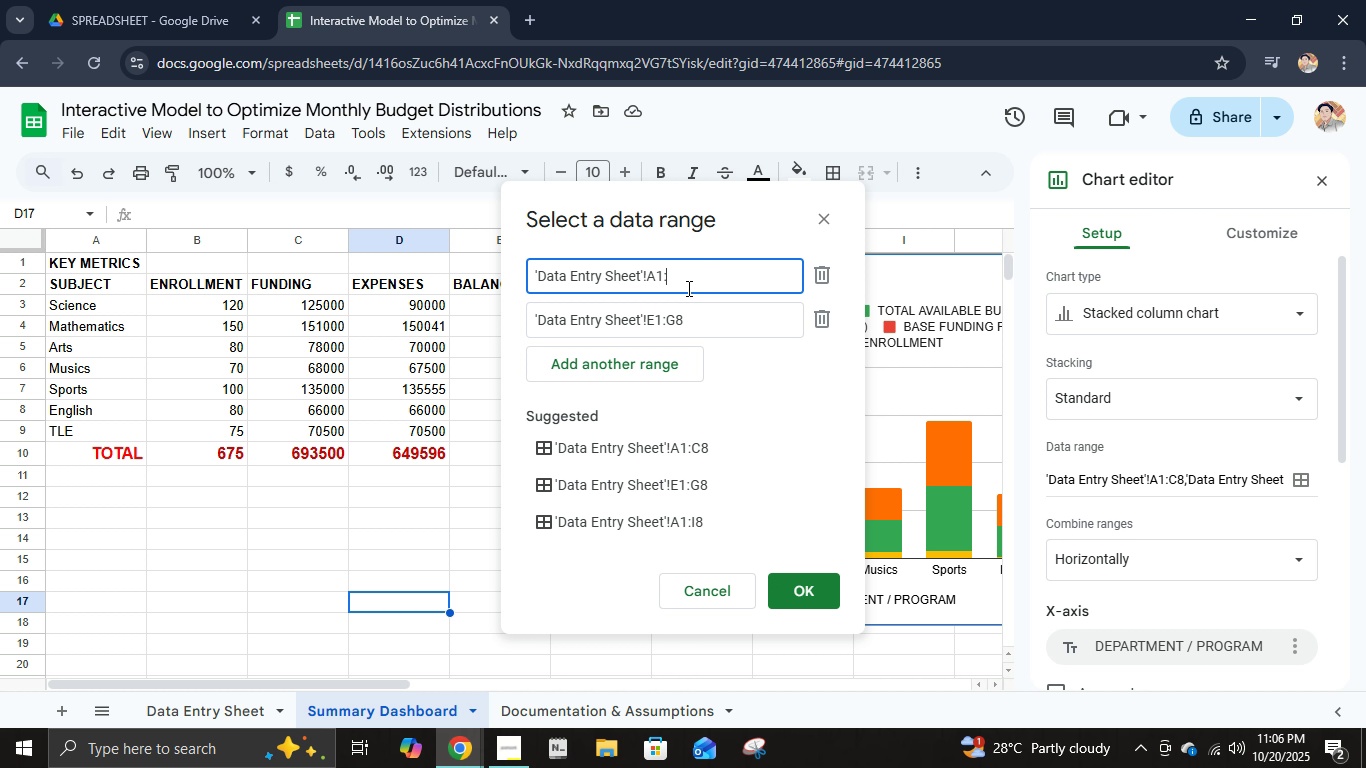 
key(A)
 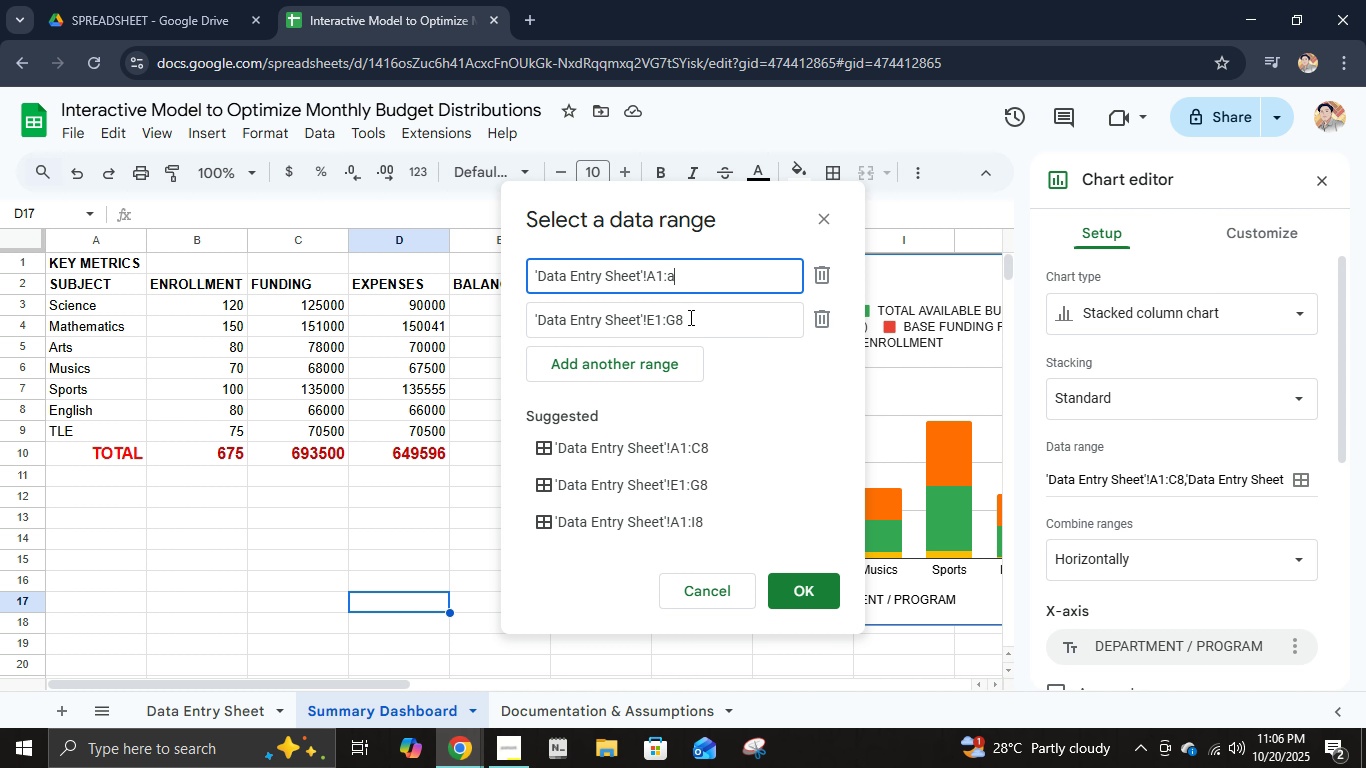 
key(Backspace)
 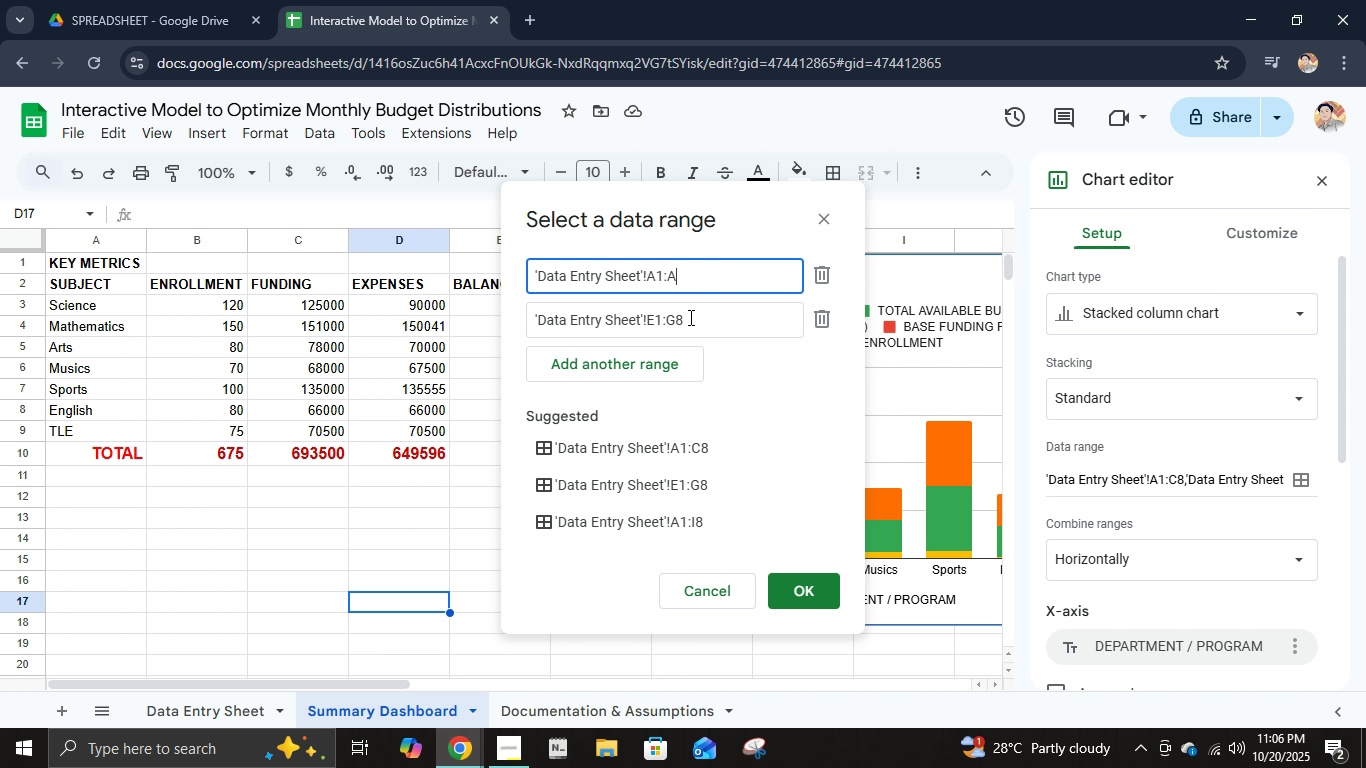 
key(Shift+ShiftLeft)
 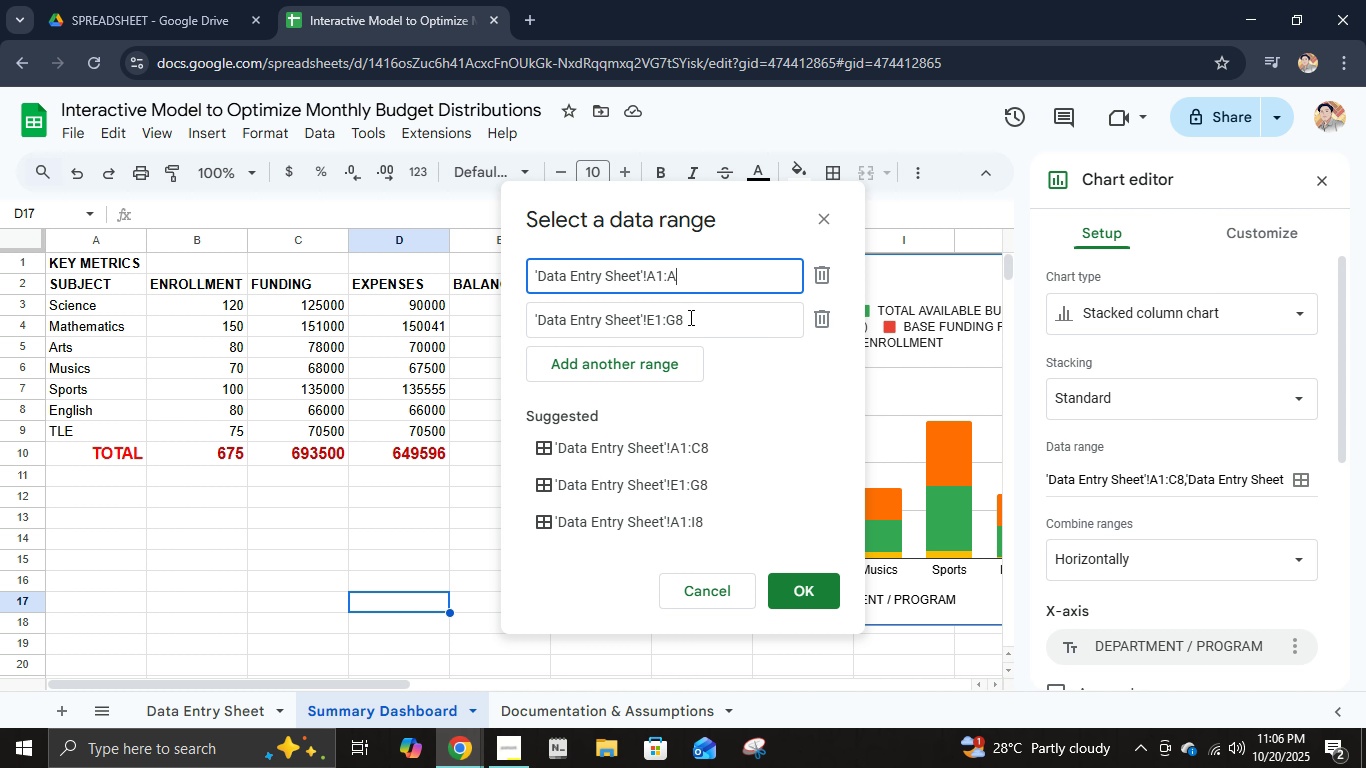 
key(Shift+A)
 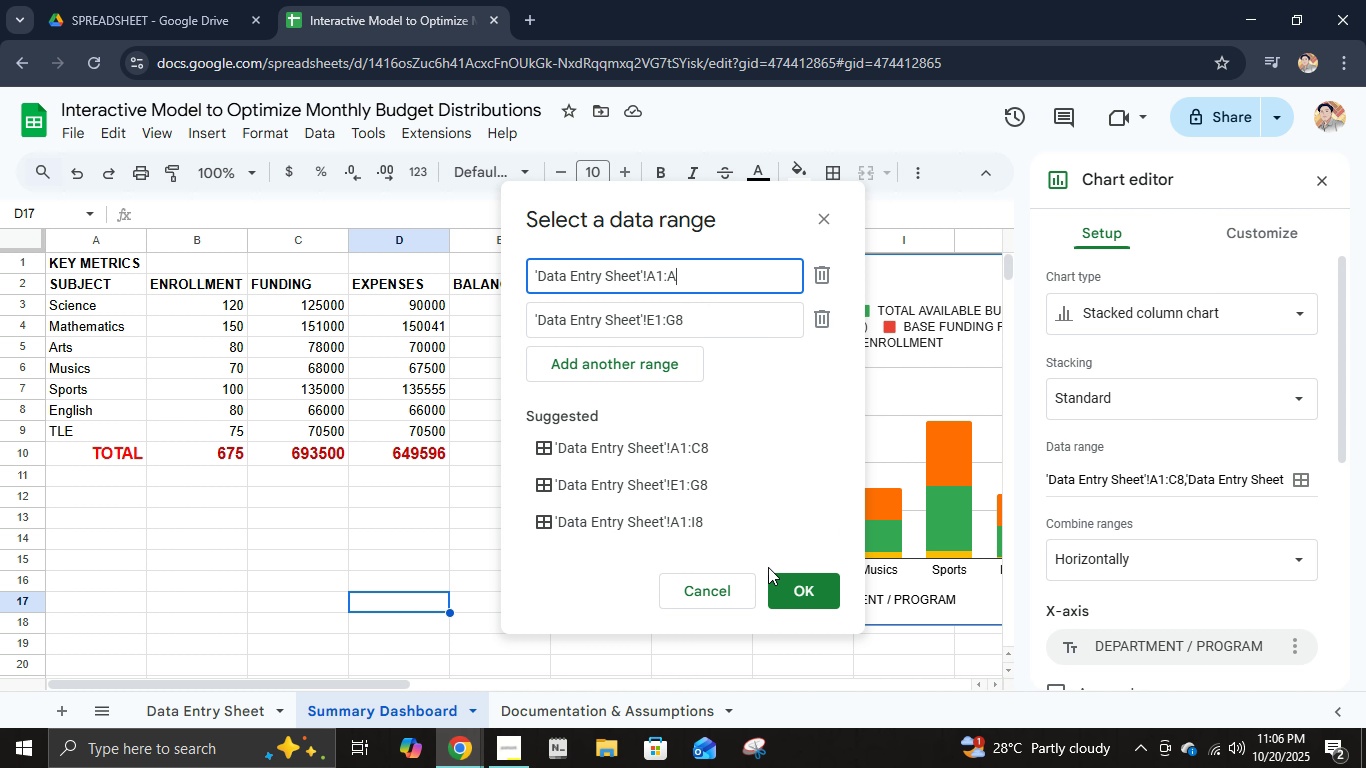 
left_click([779, 583])
 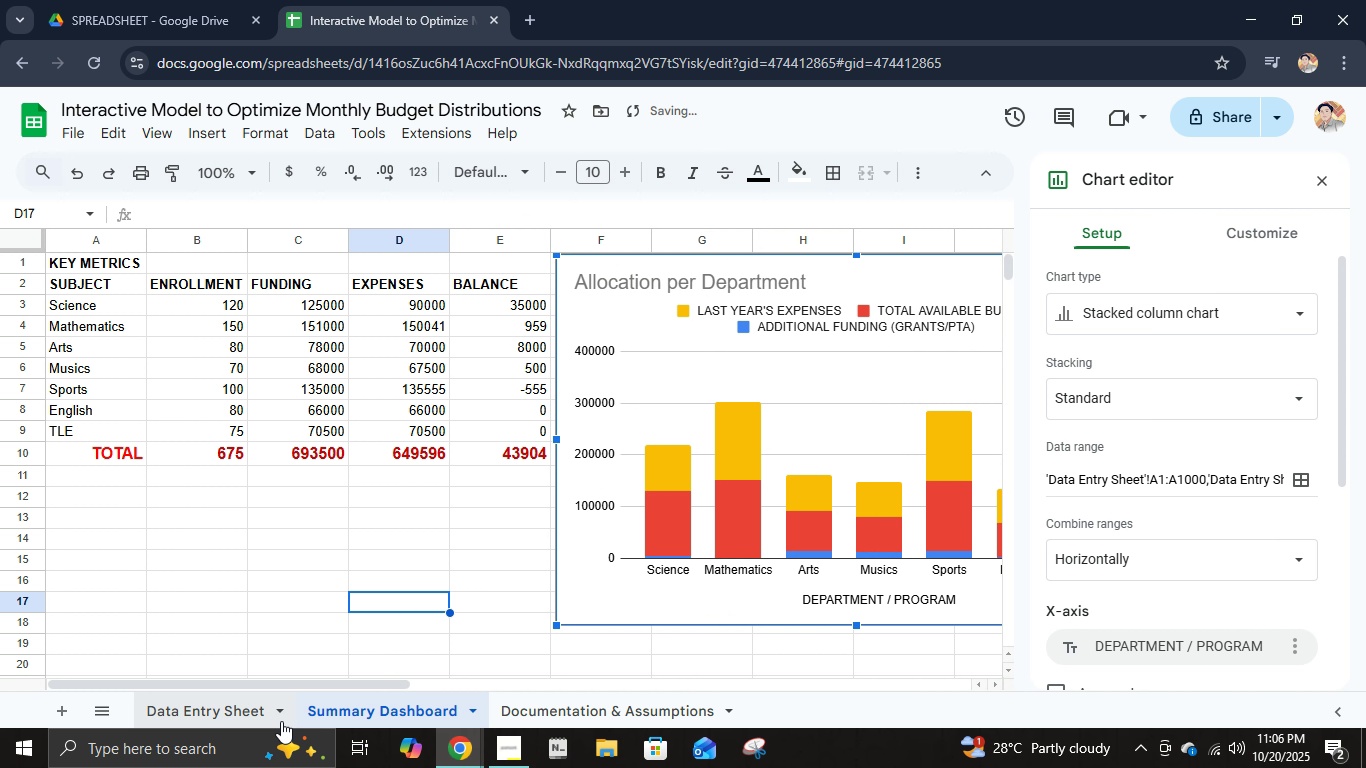 
left_click([244, 719])
 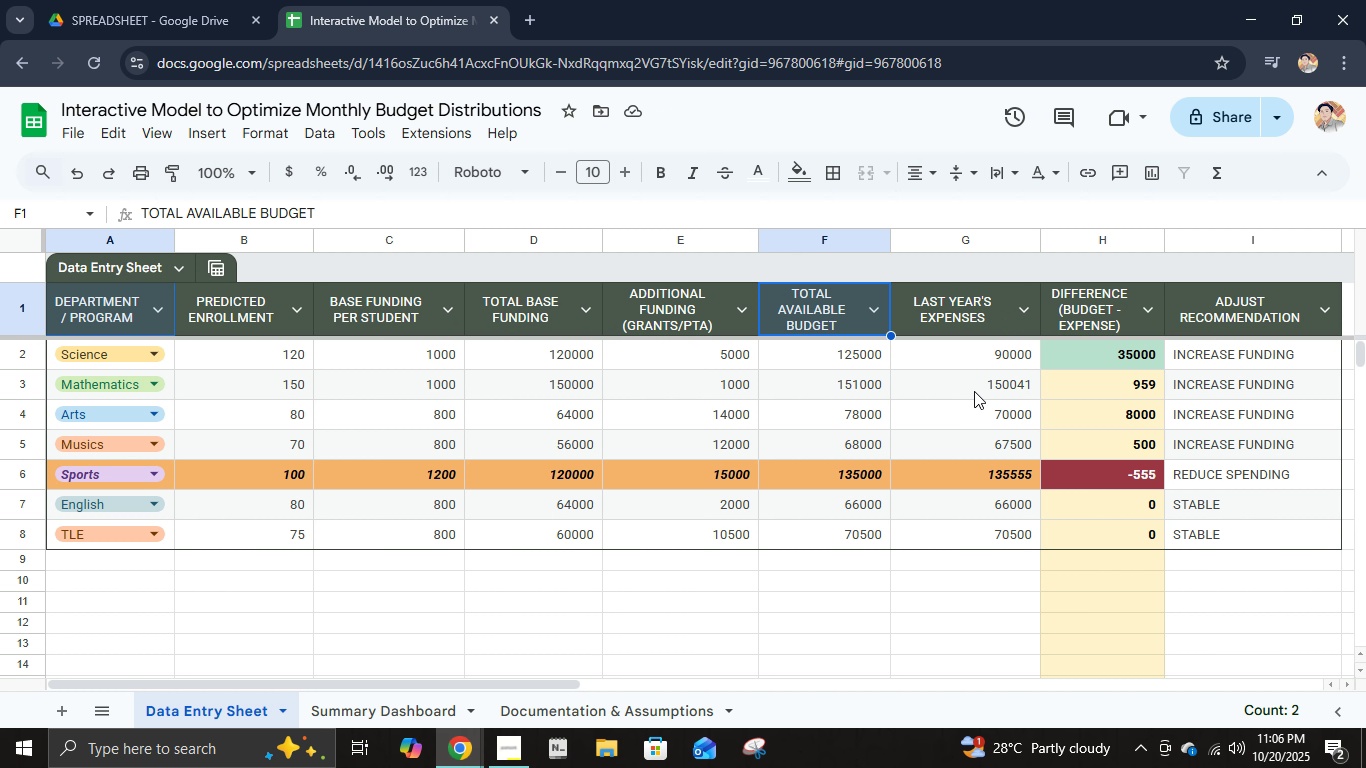 
wait(5.83)
 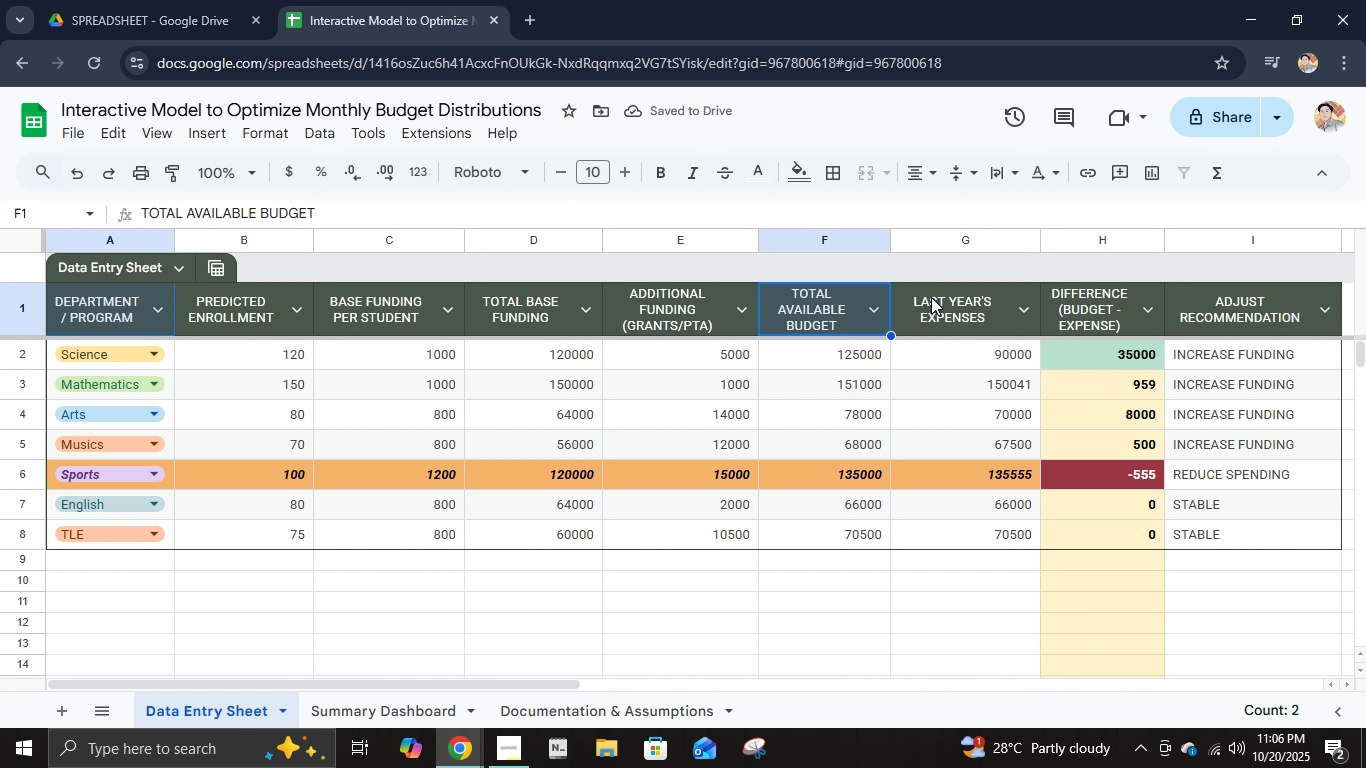 
left_click([396, 720])
 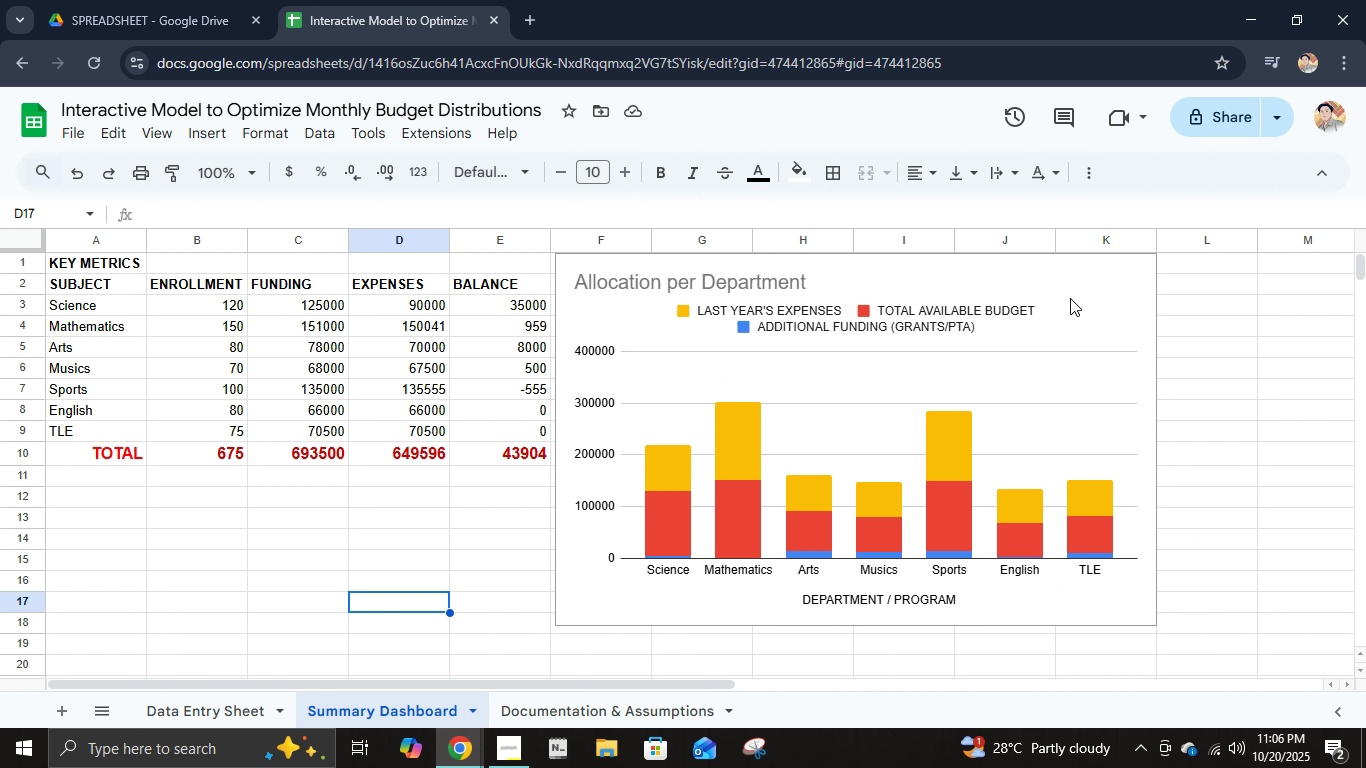 
double_click([1071, 298])
 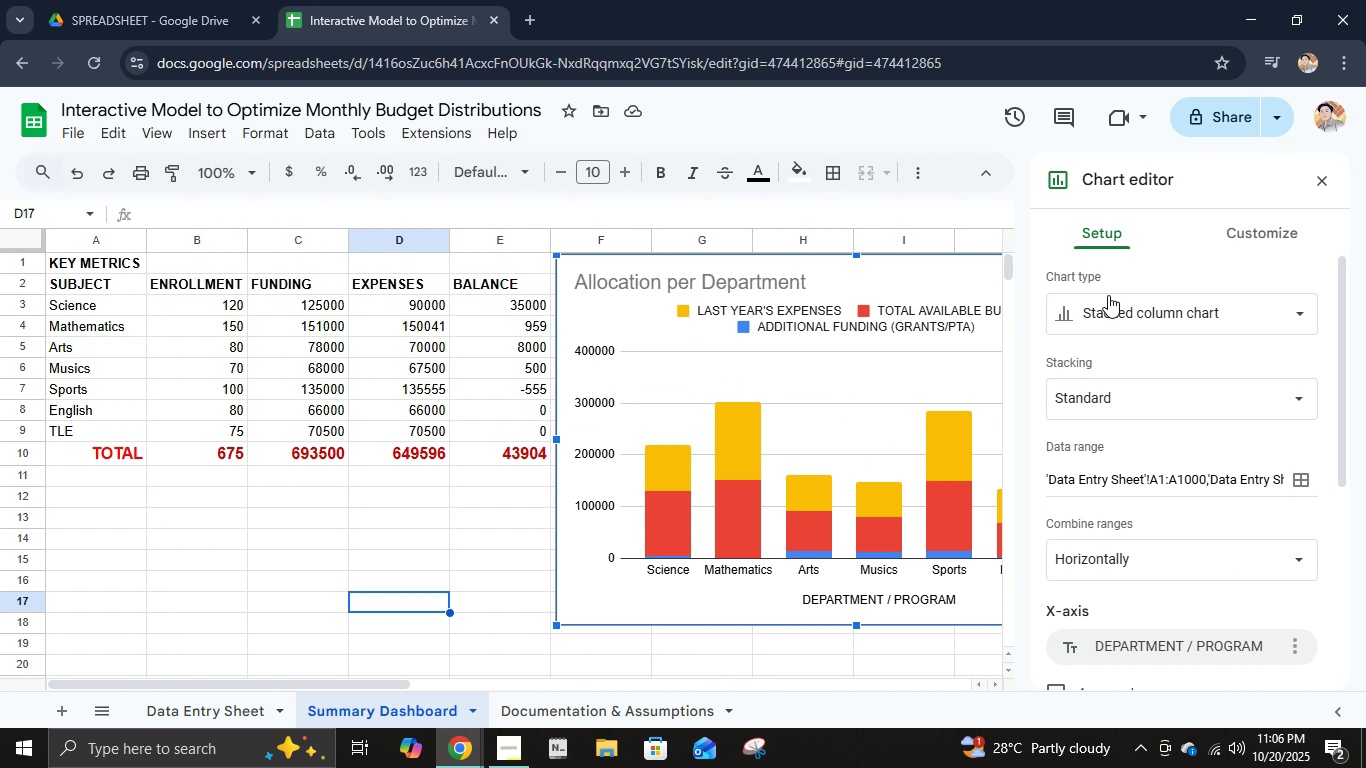 
scroll: coordinate [1110, 333], scroll_direction: up, amount: 6.0
 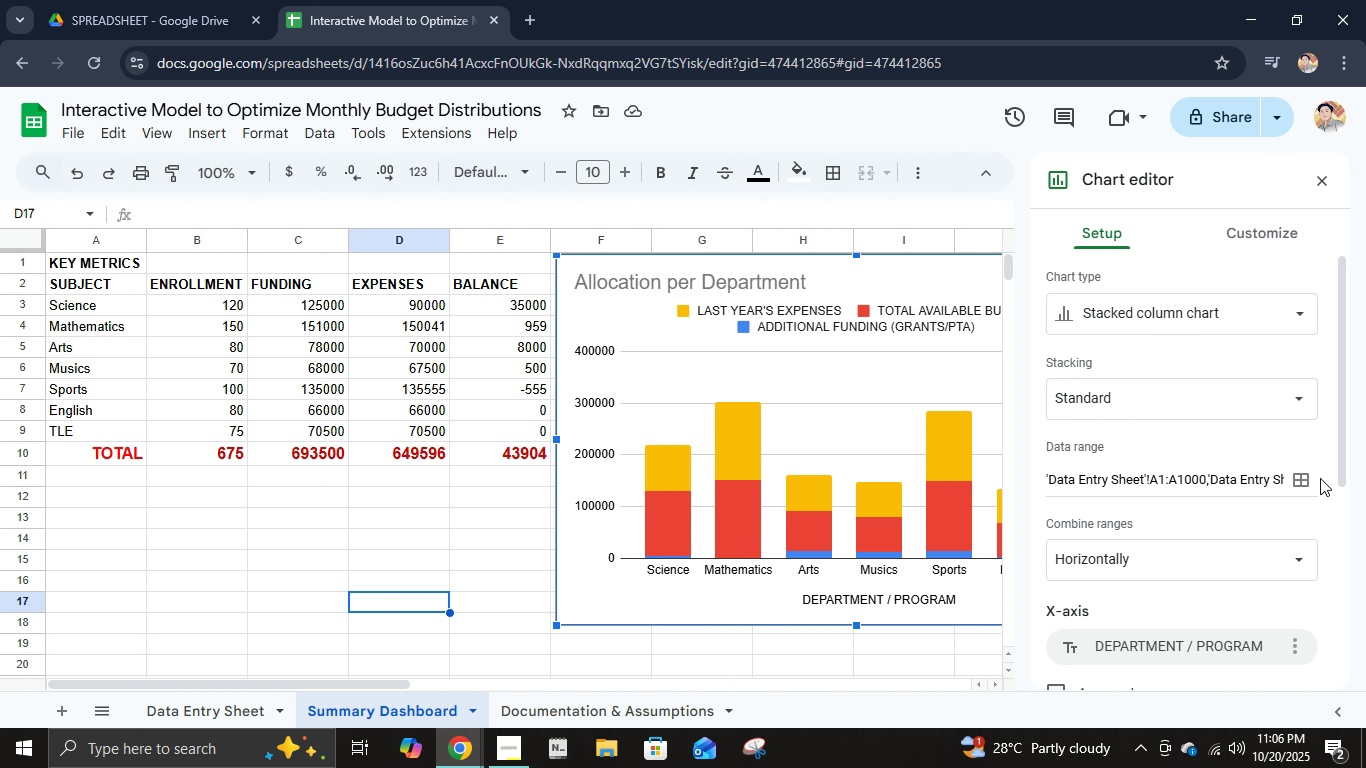 
left_click([1313, 482])
 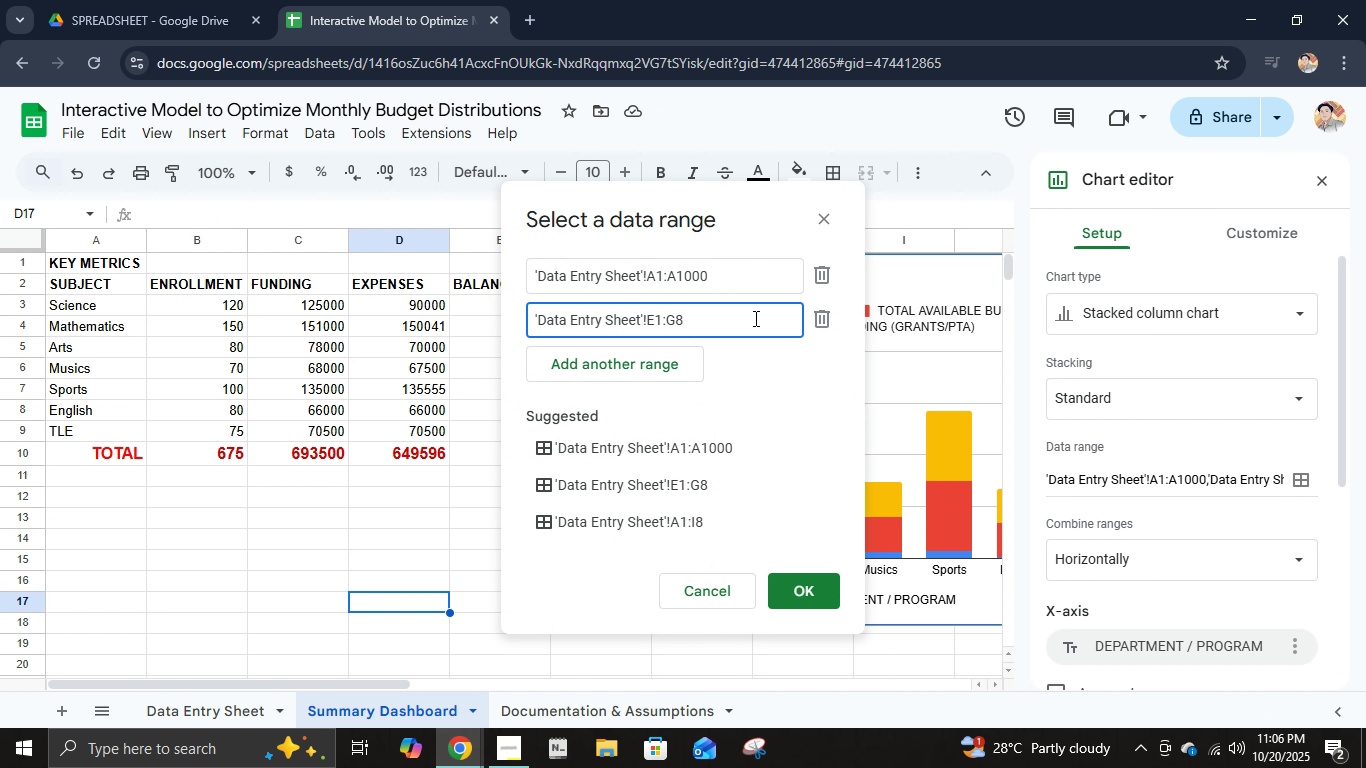 
left_click([754, 318])
 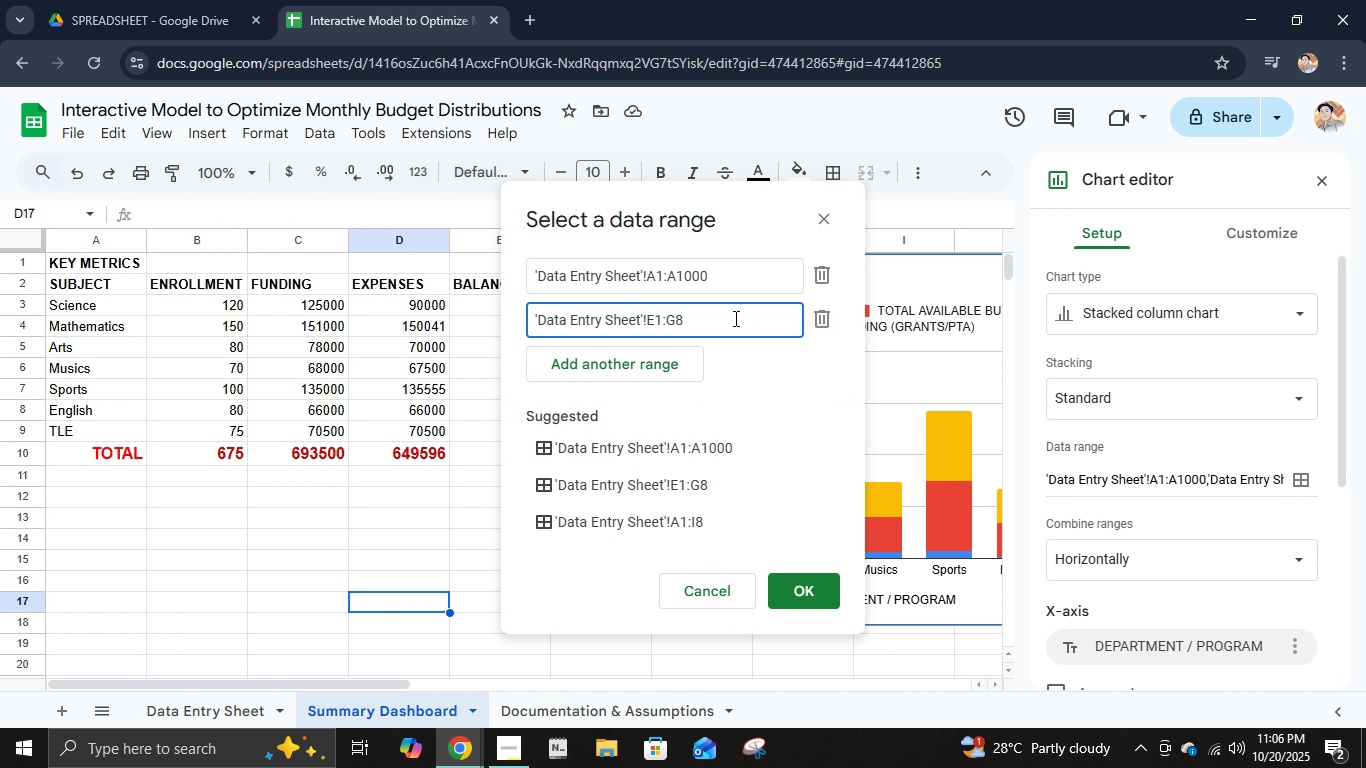 
left_click_drag(start_coordinate=[734, 318], to_coordinate=[646, 316])
 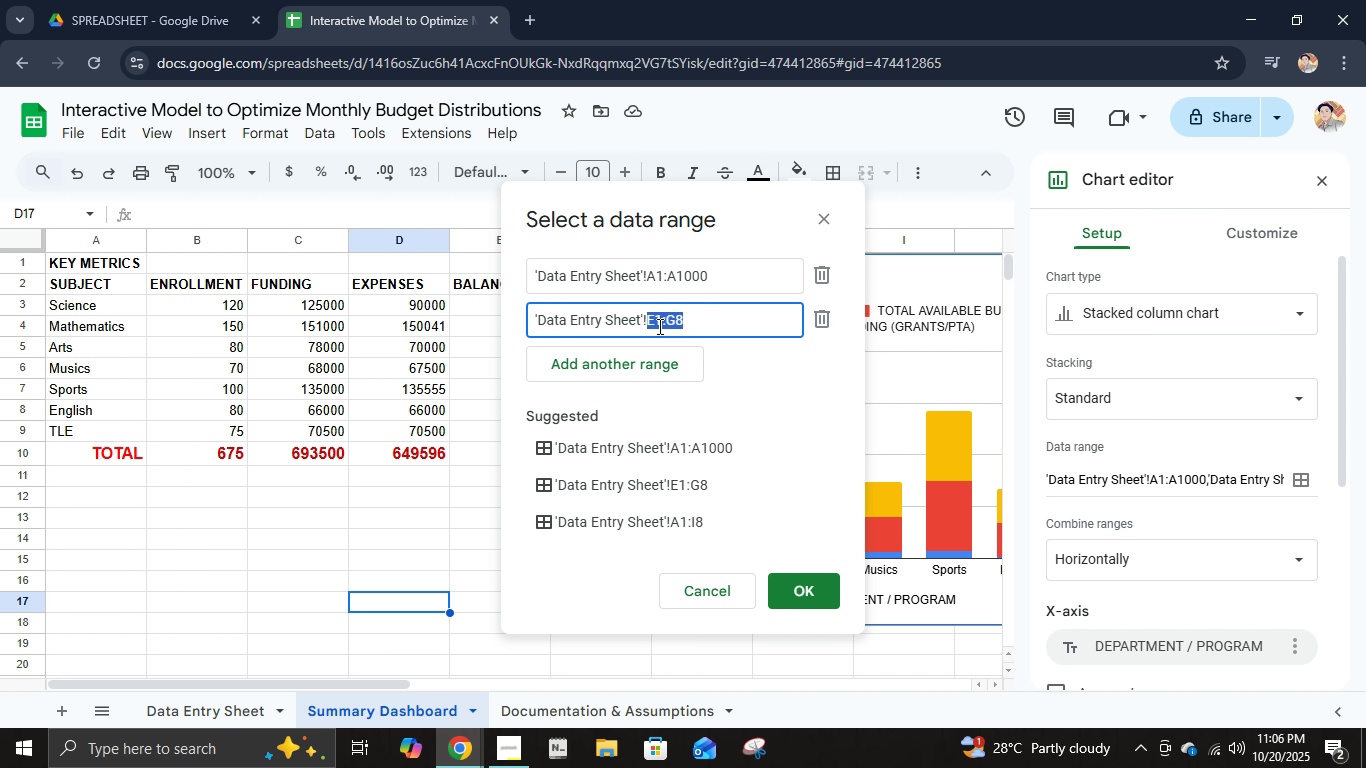 
left_click([658, 326])
 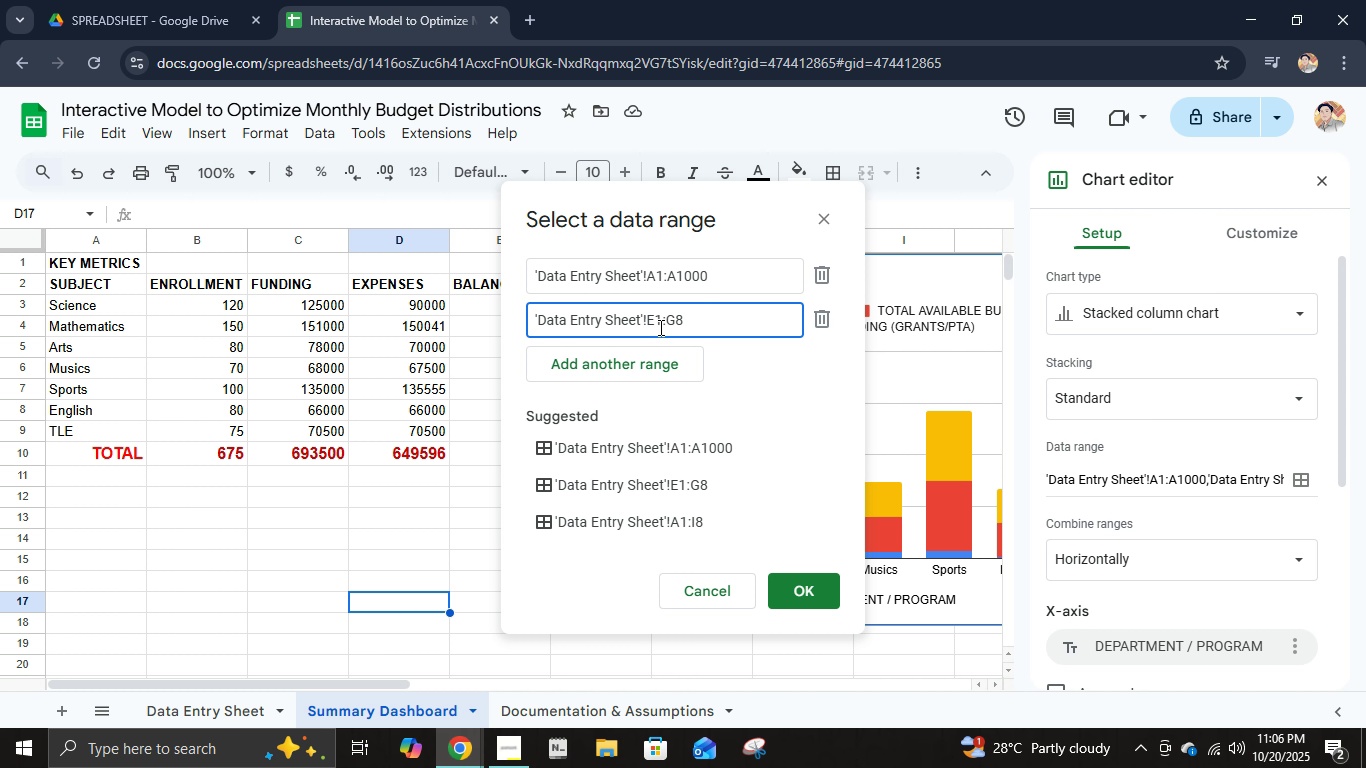 
key(Backspace)
 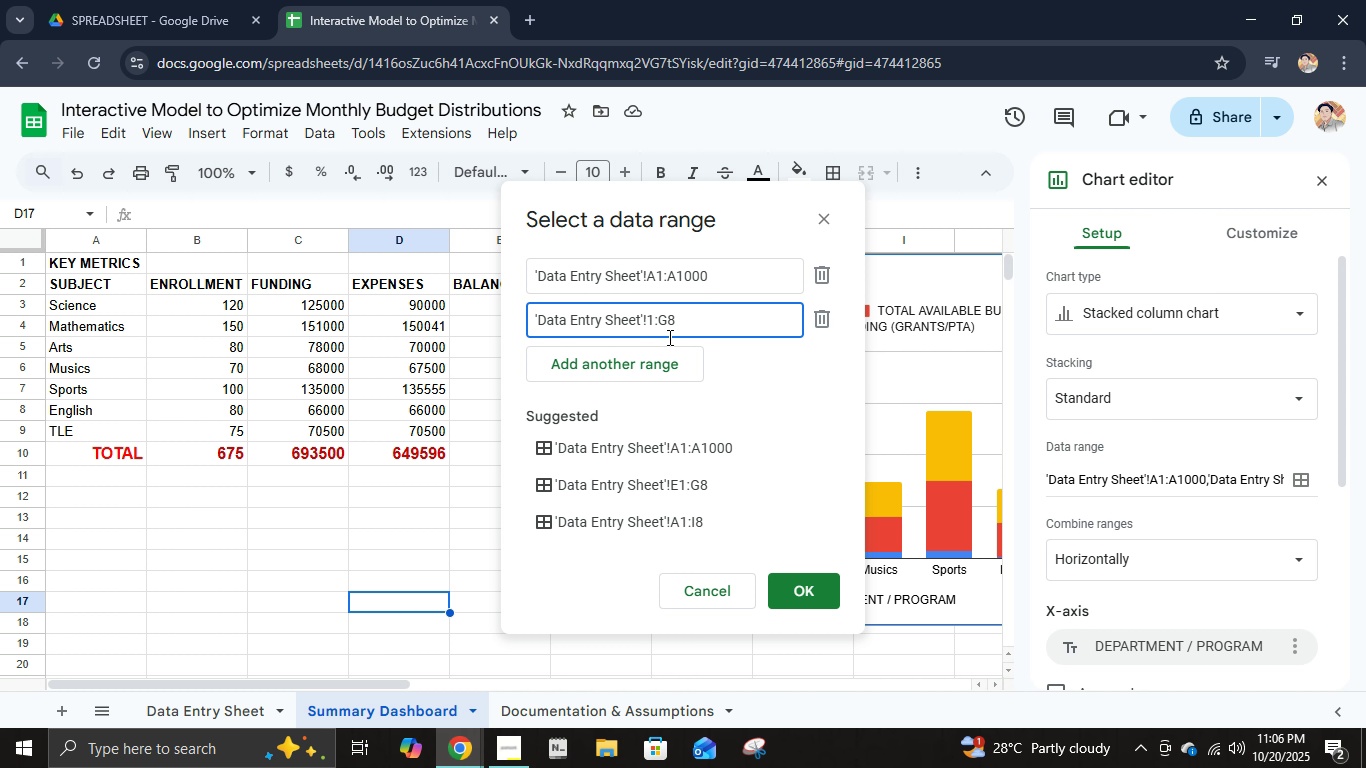 
key(F)
 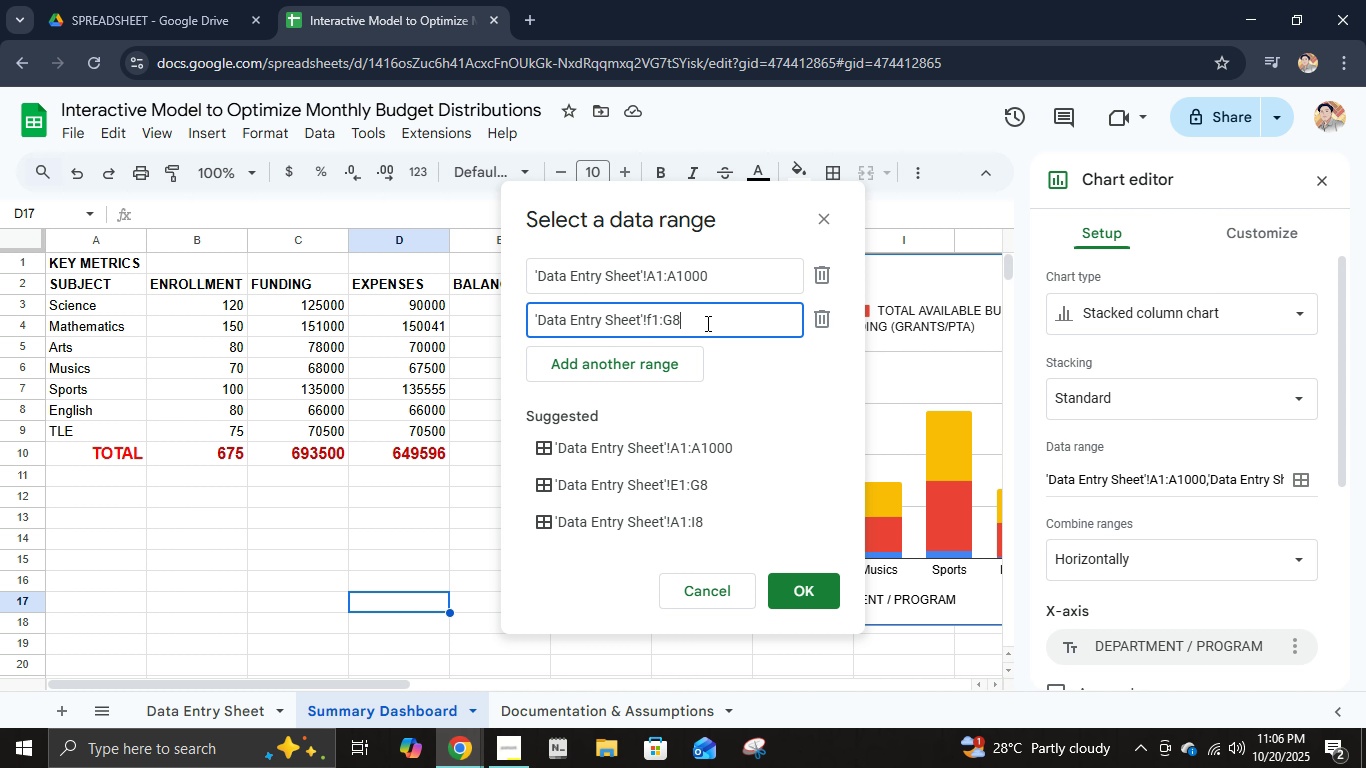 
left_click([706, 323])
 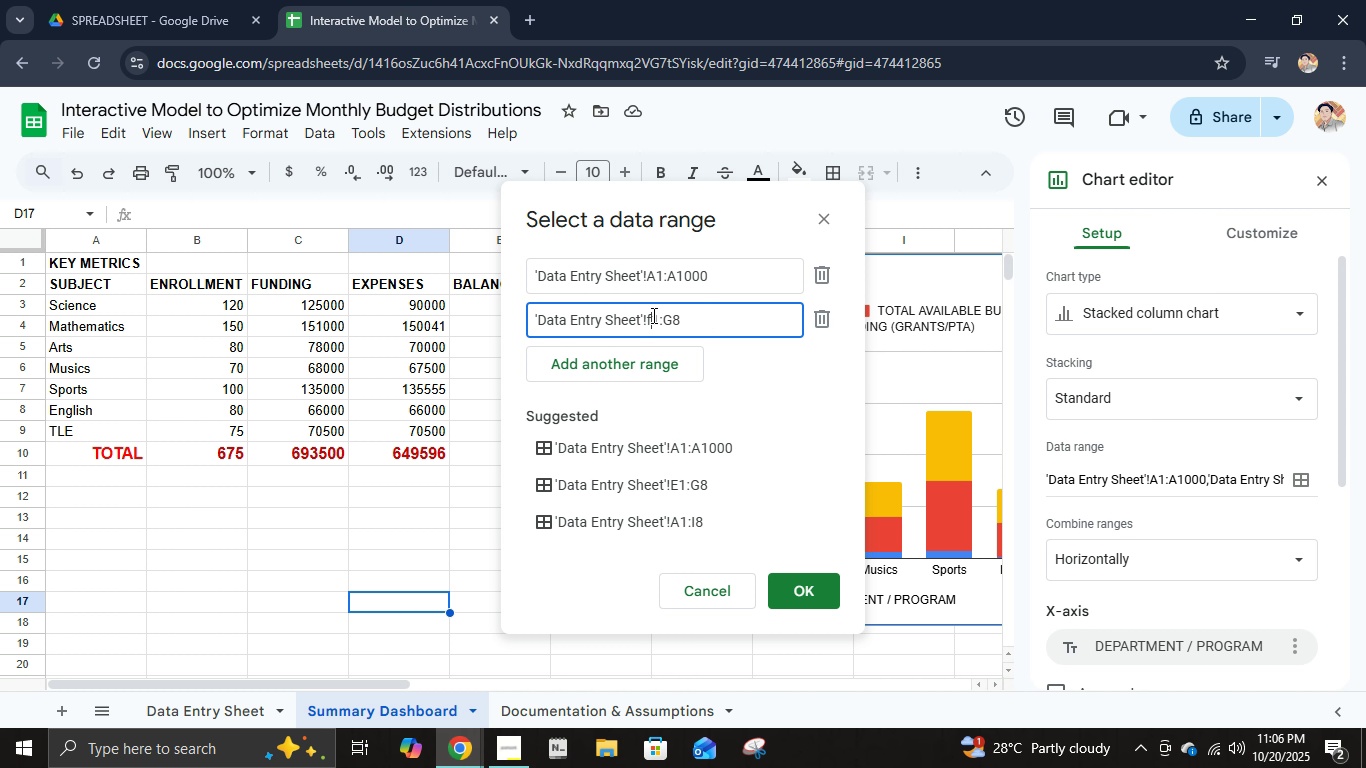 
left_click([652, 315])
 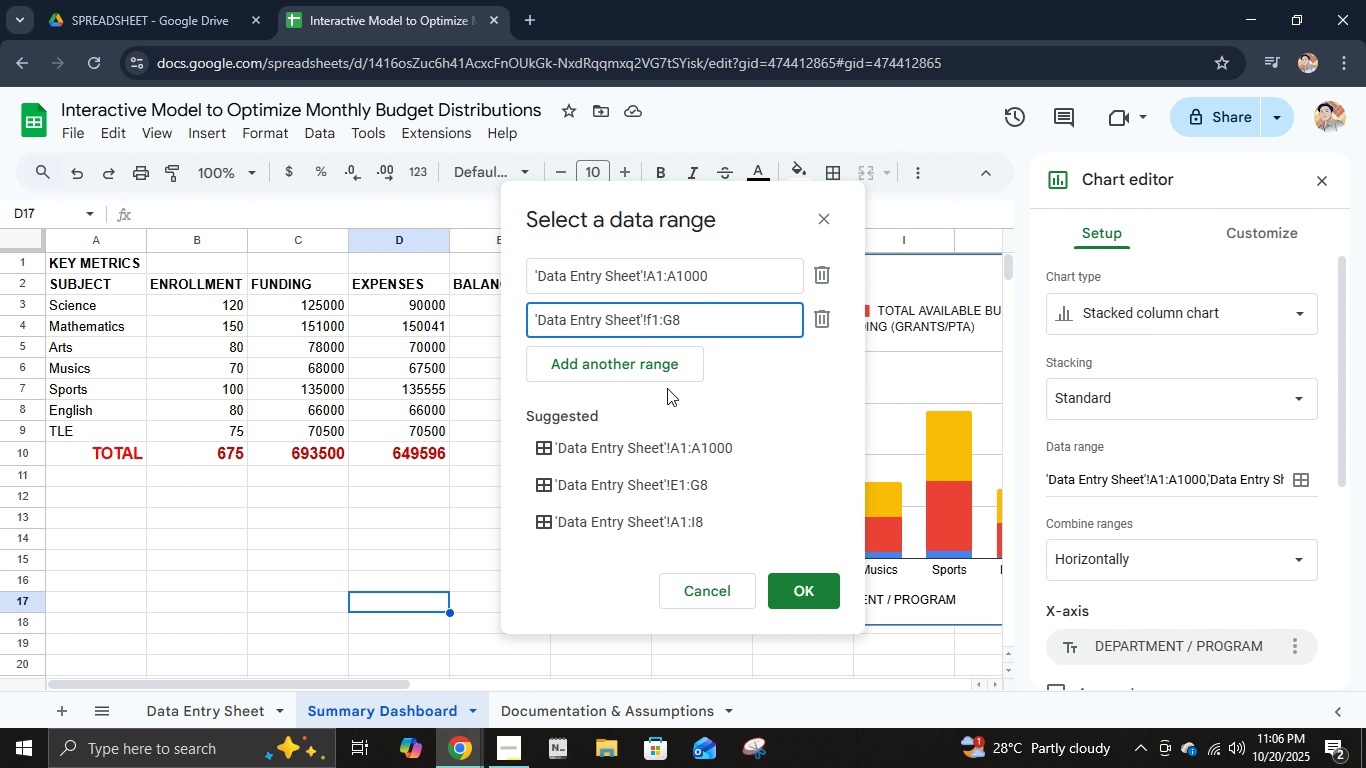 
key(Backspace)
type(FF)
 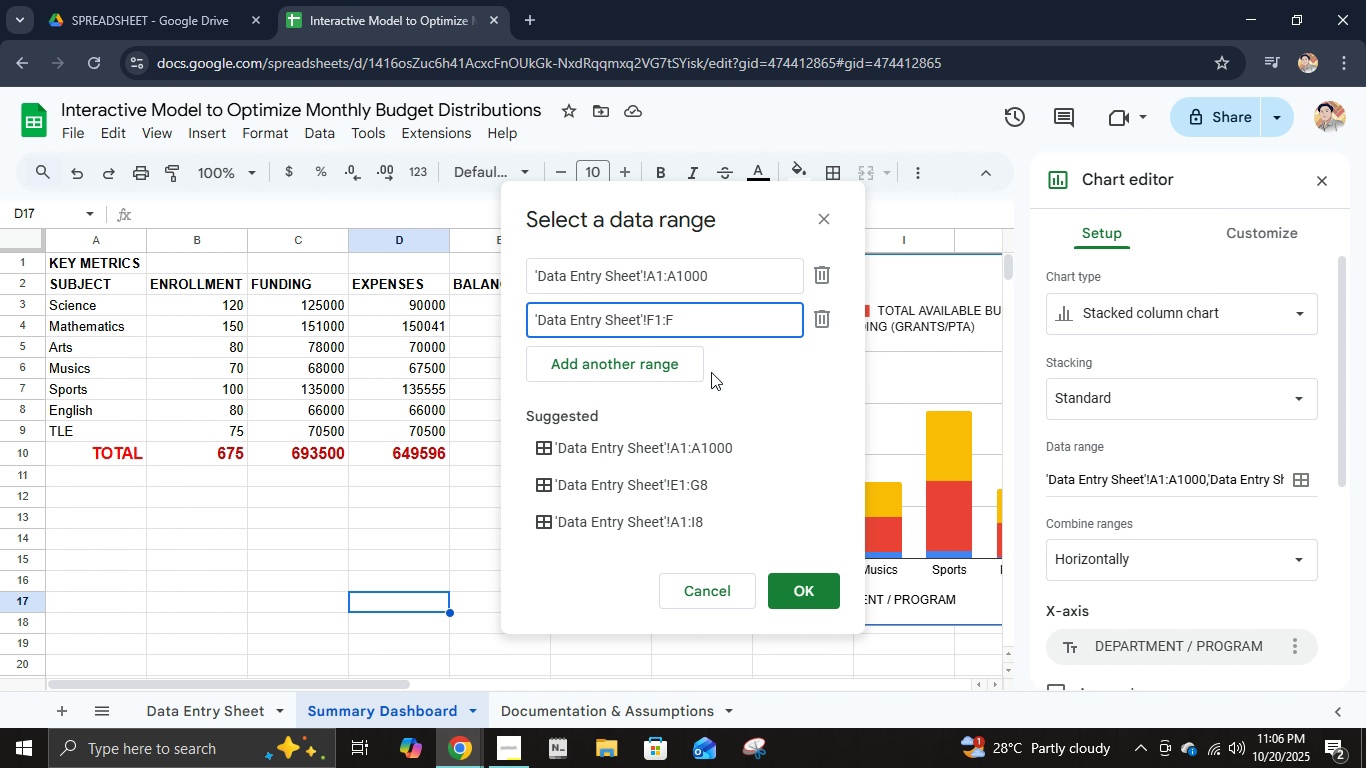 
left_click_drag(start_coordinate=[686, 320], to_coordinate=[670, 317])
 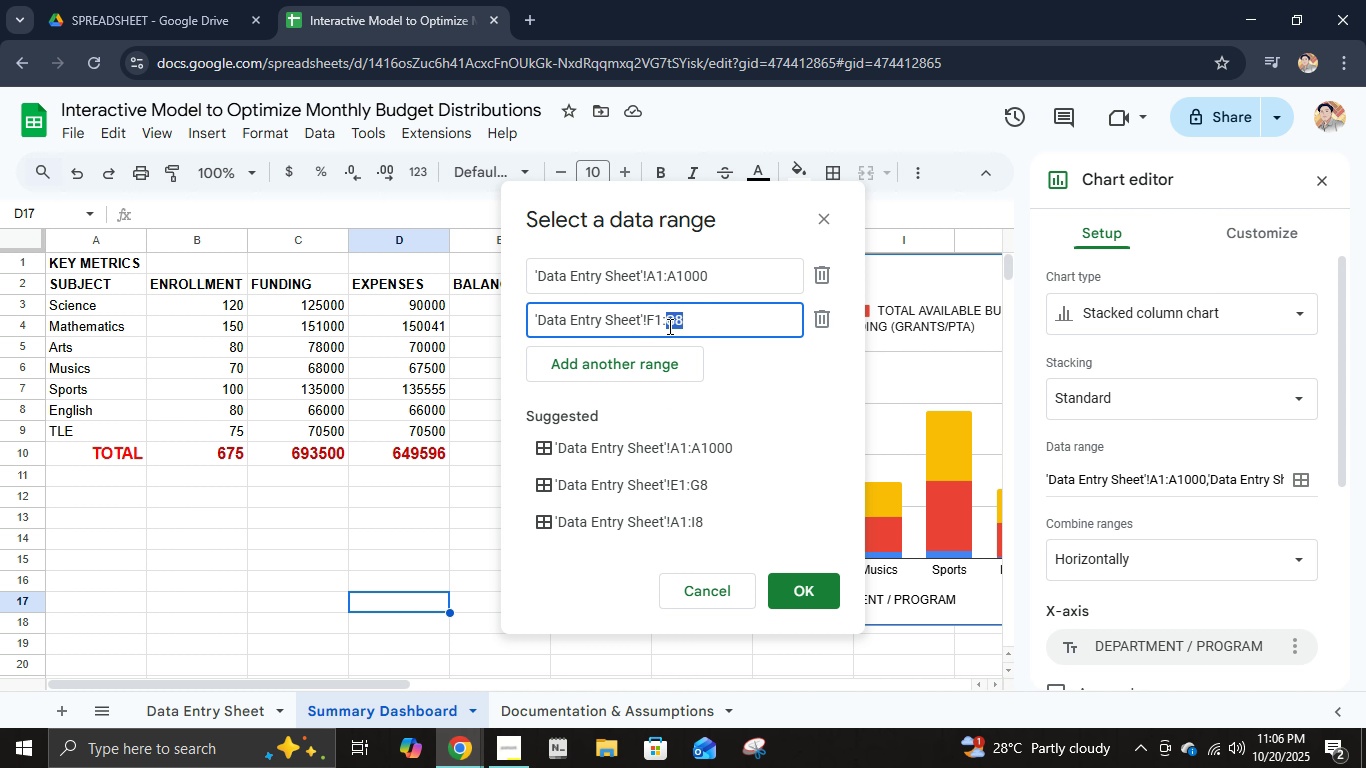 
left_click([797, 584])
 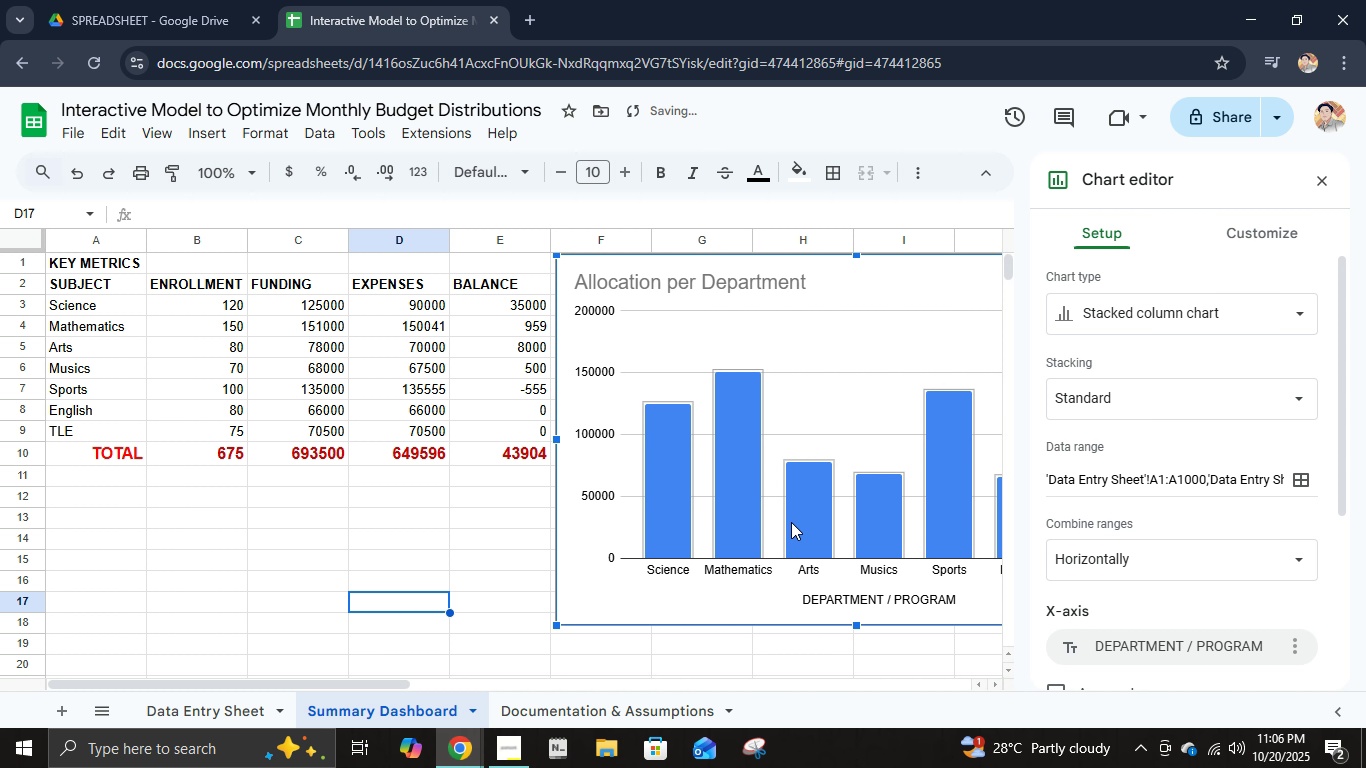 
scroll: coordinate [808, 520], scroll_direction: up, amount: 2.0
 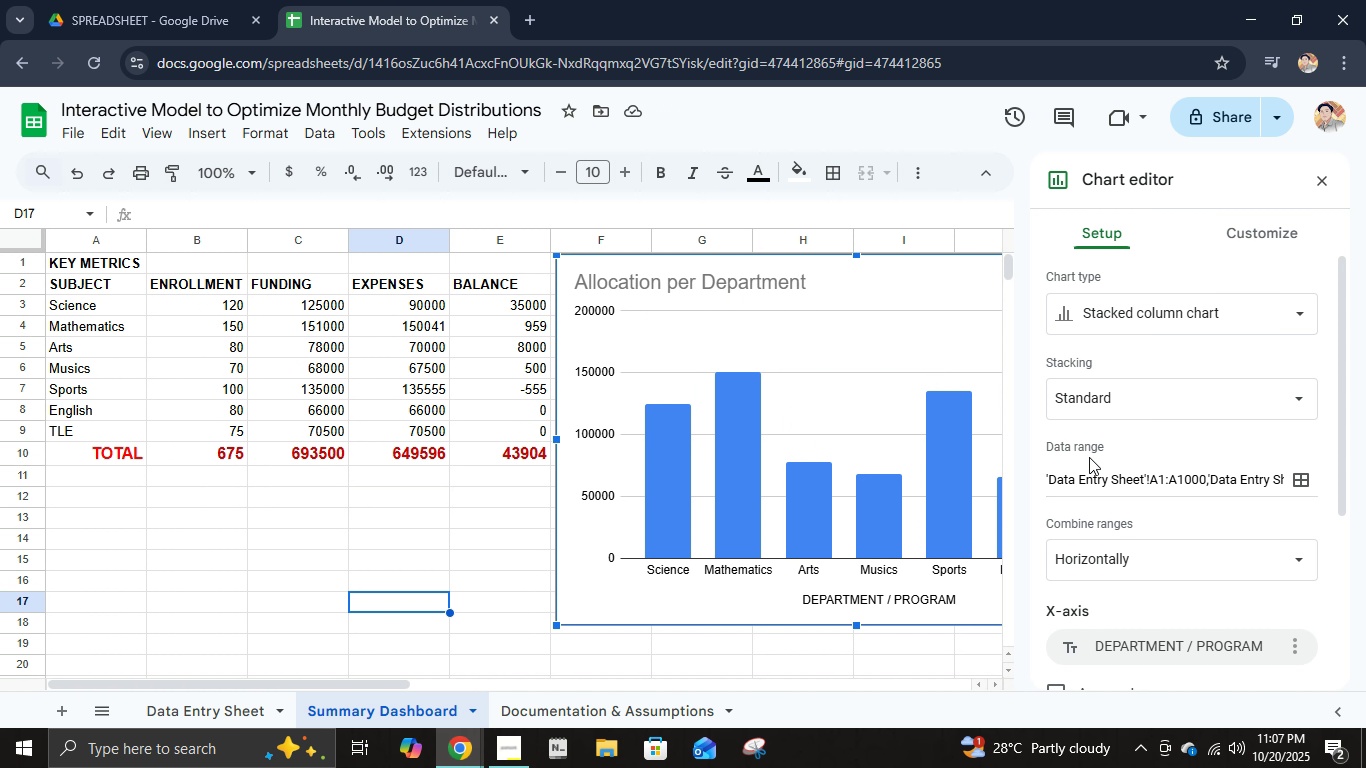 
left_click([1136, 418])
 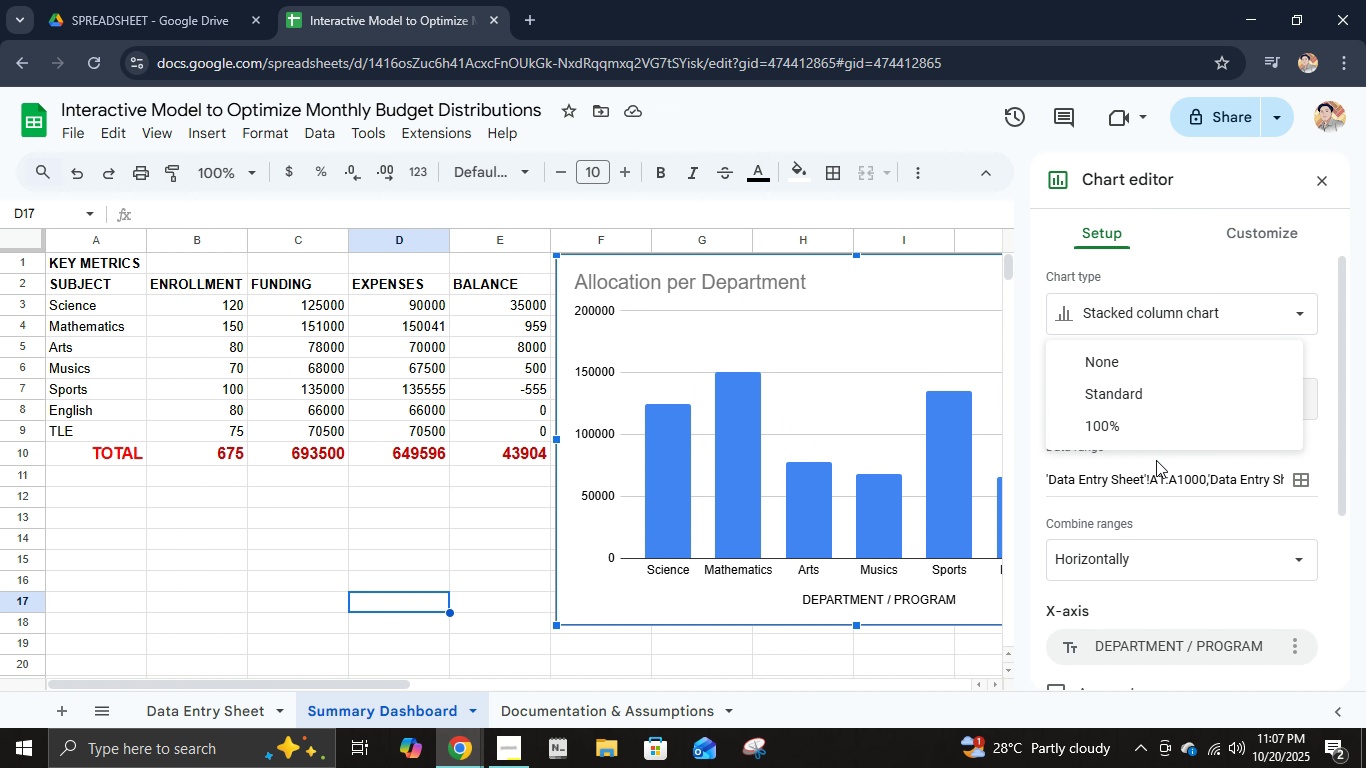 
left_click([1156, 460])
 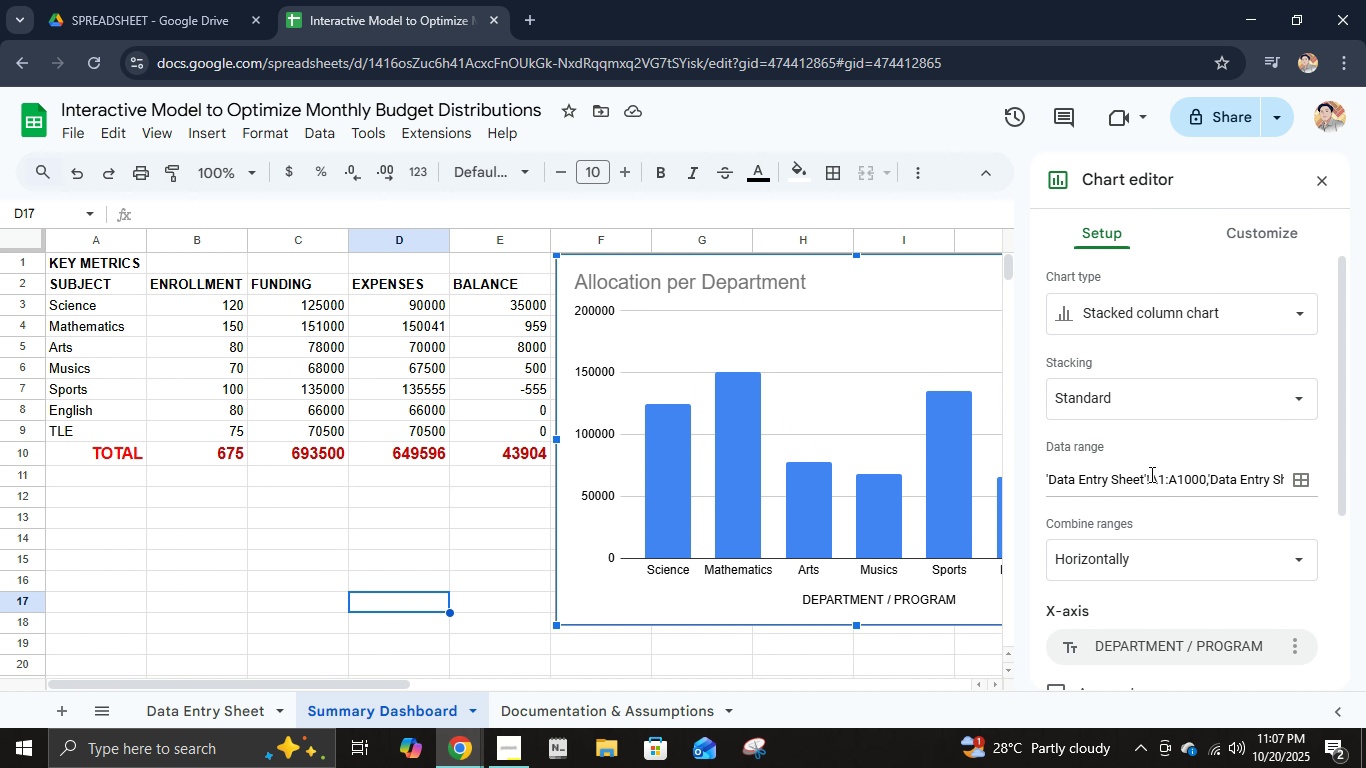 
scroll: coordinate [1128, 478], scroll_direction: down, amount: 5.0
 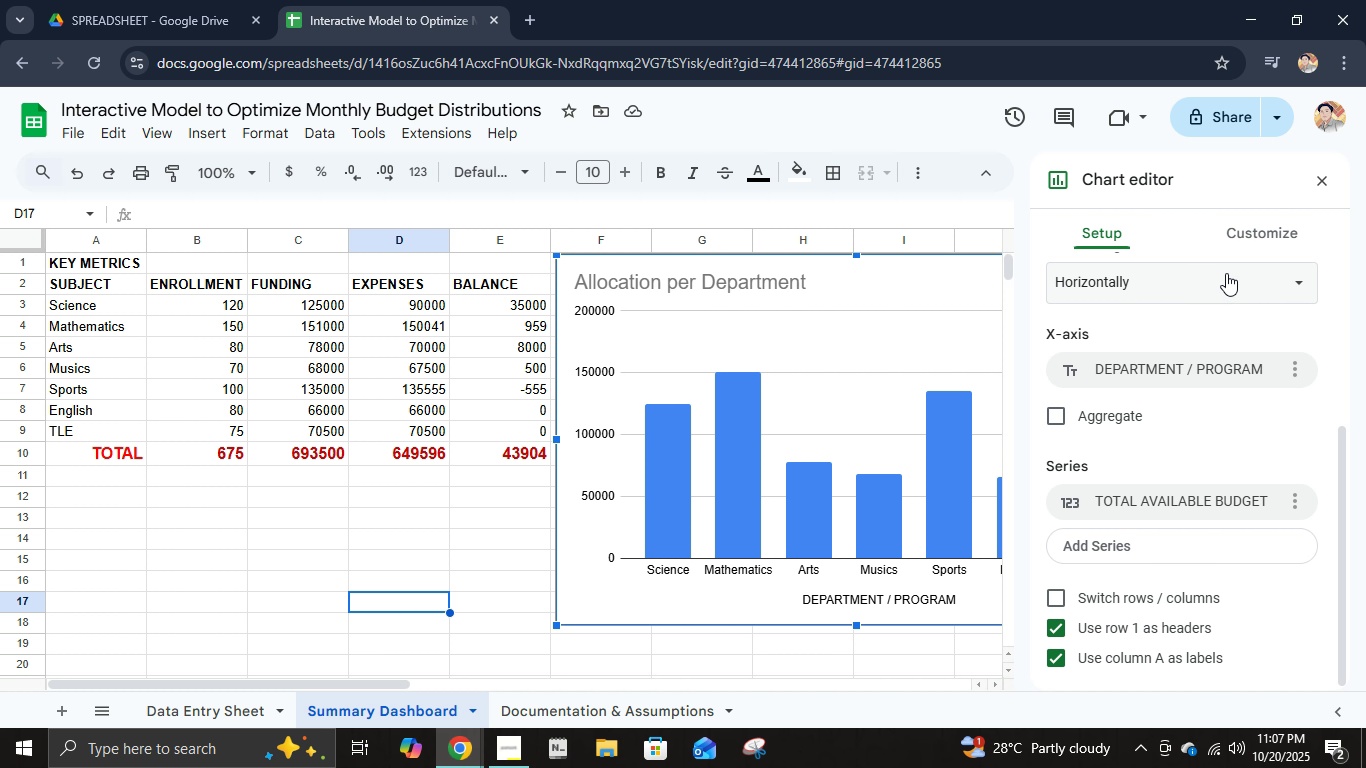 
left_click([1236, 240])
 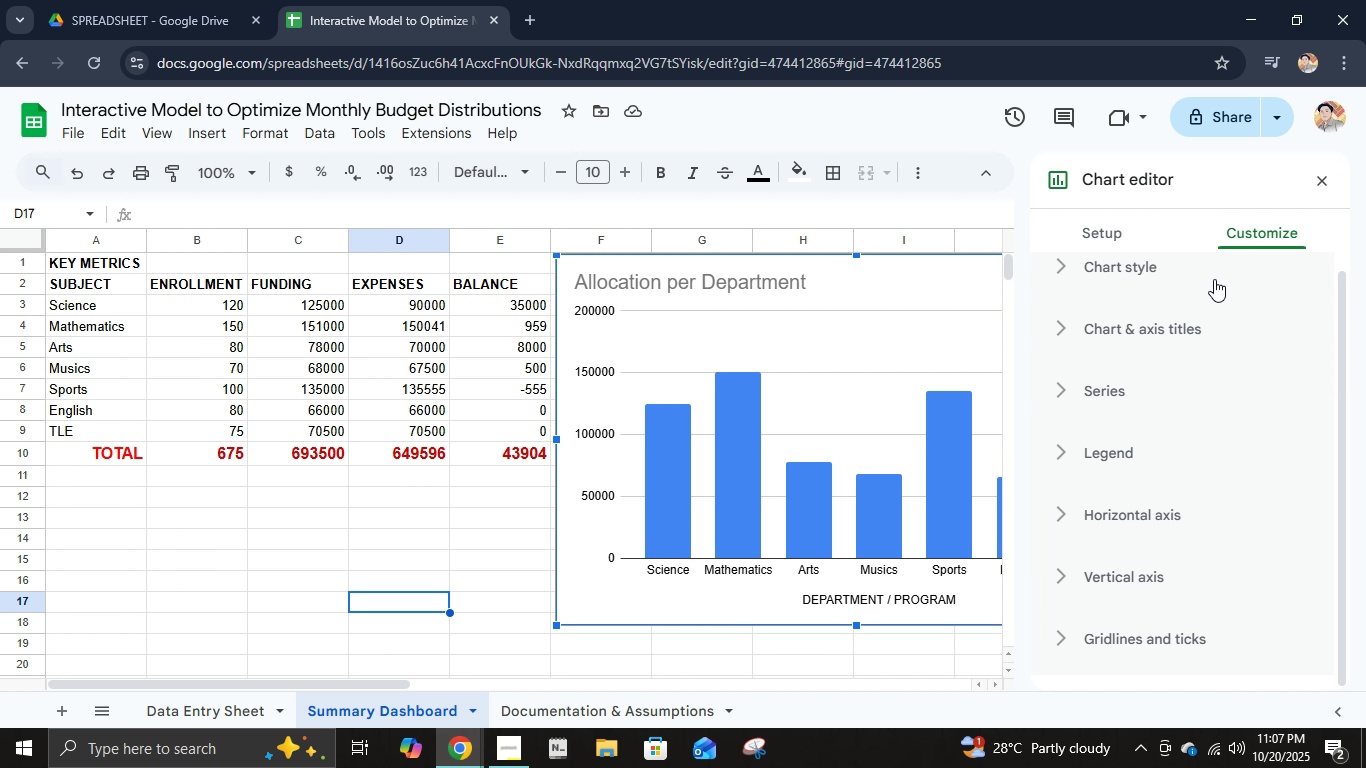 
left_click([1214, 279])
 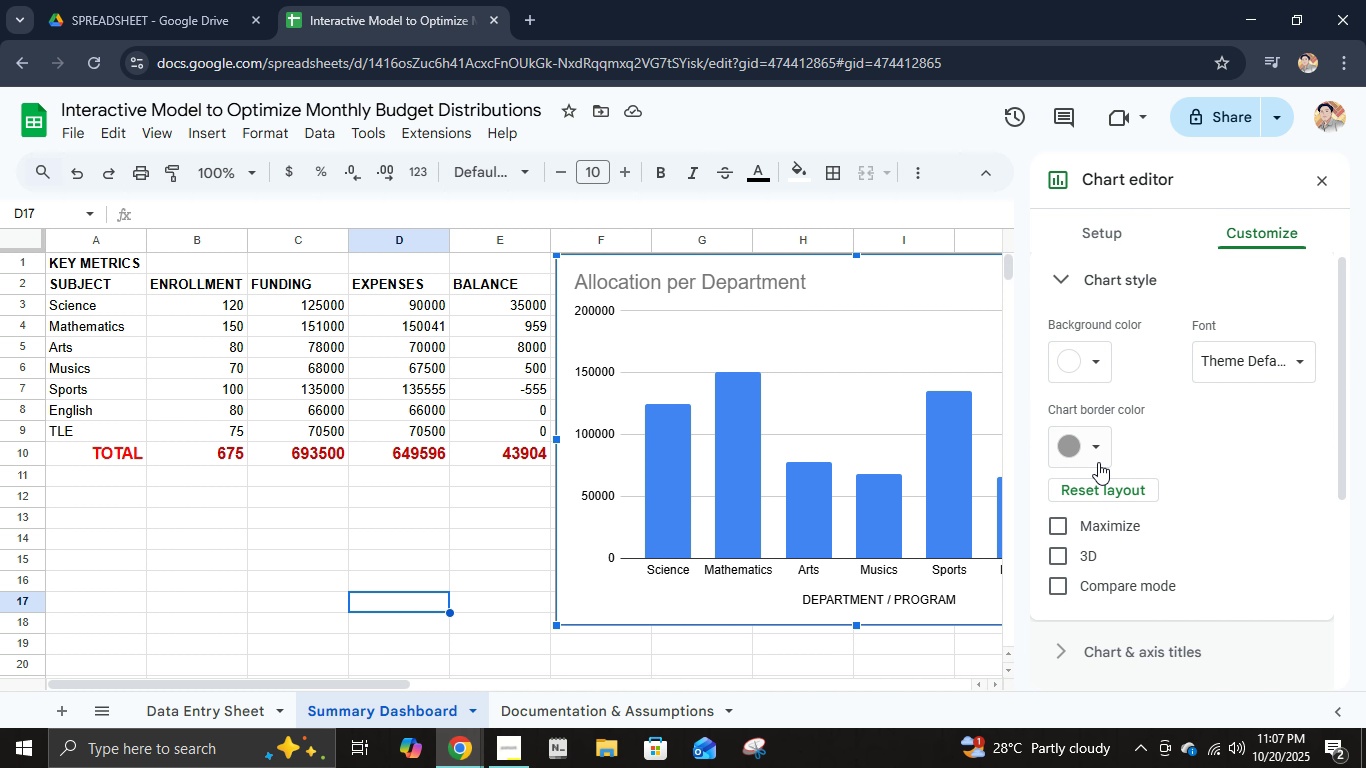 
left_click([1097, 462])
 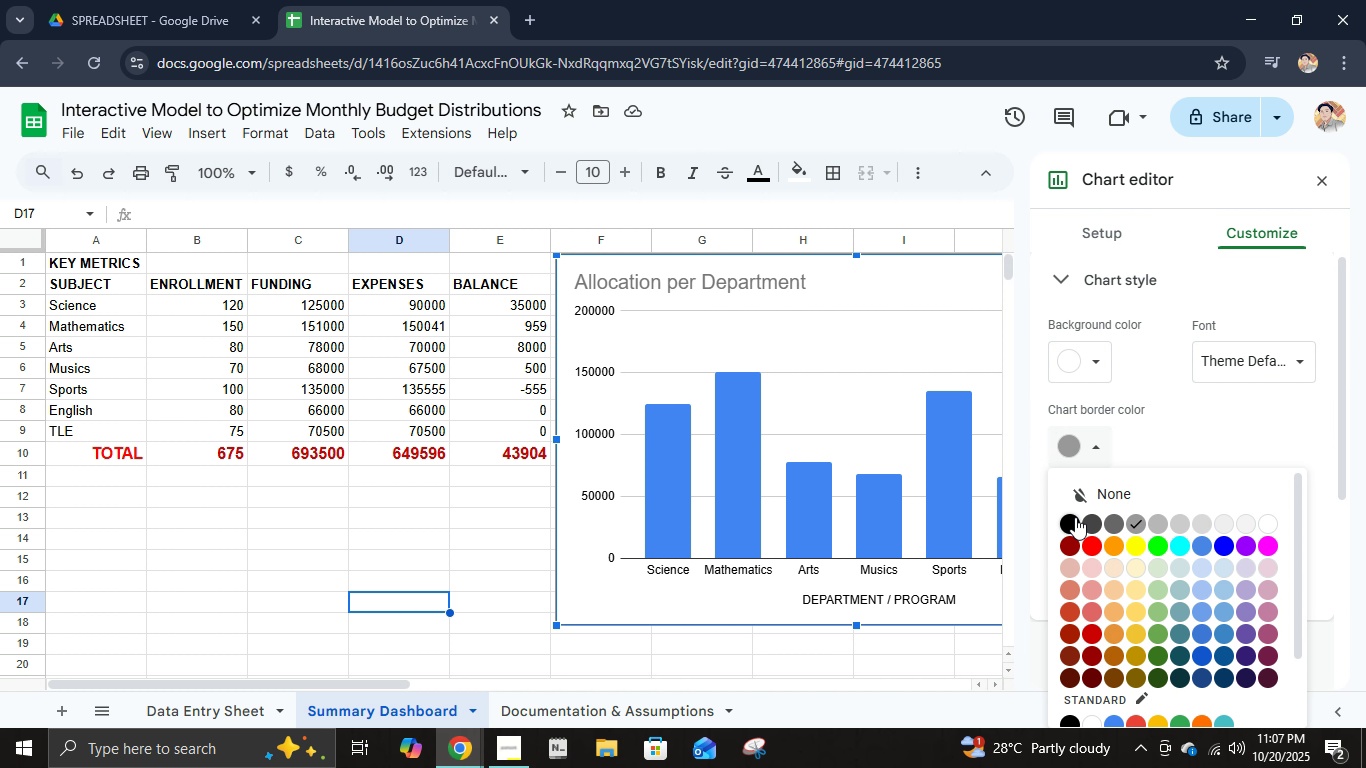 
left_click([1074, 521])
 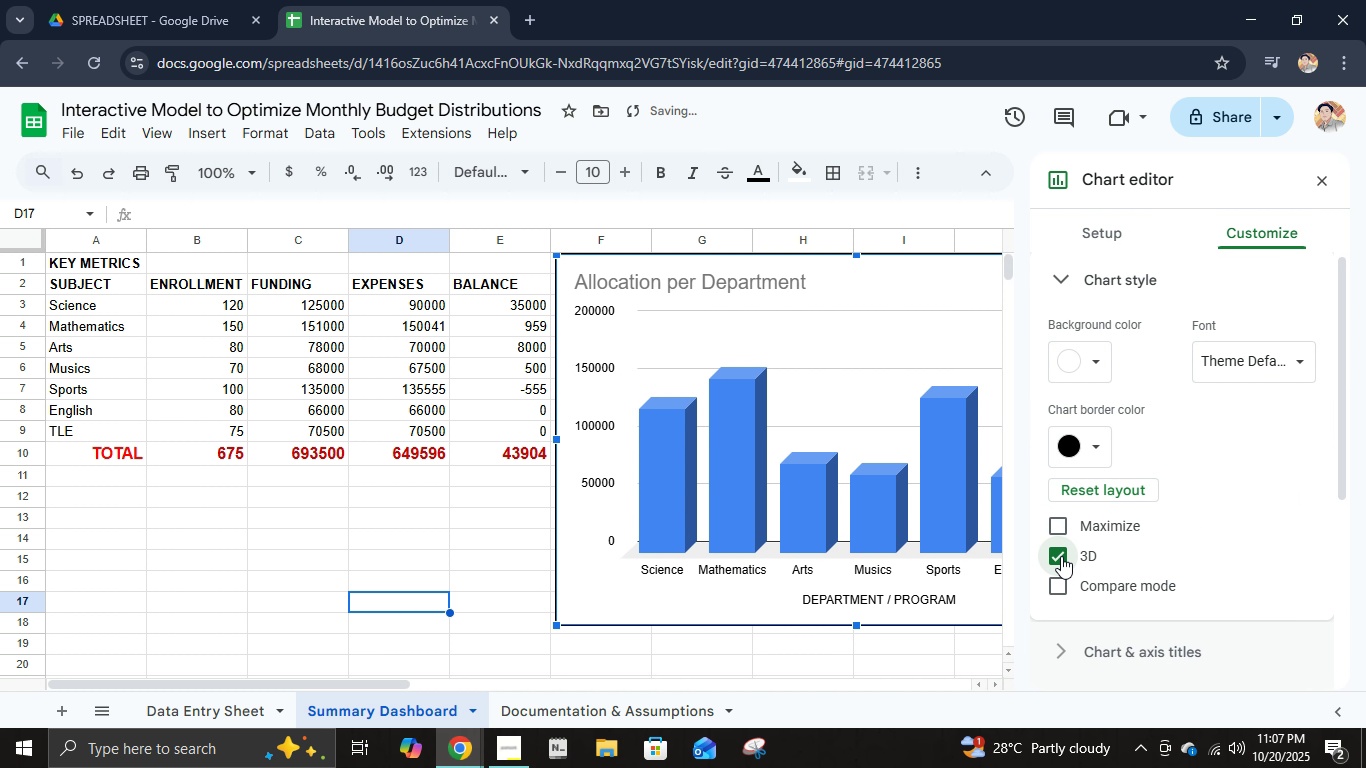 
left_click([1061, 556])
 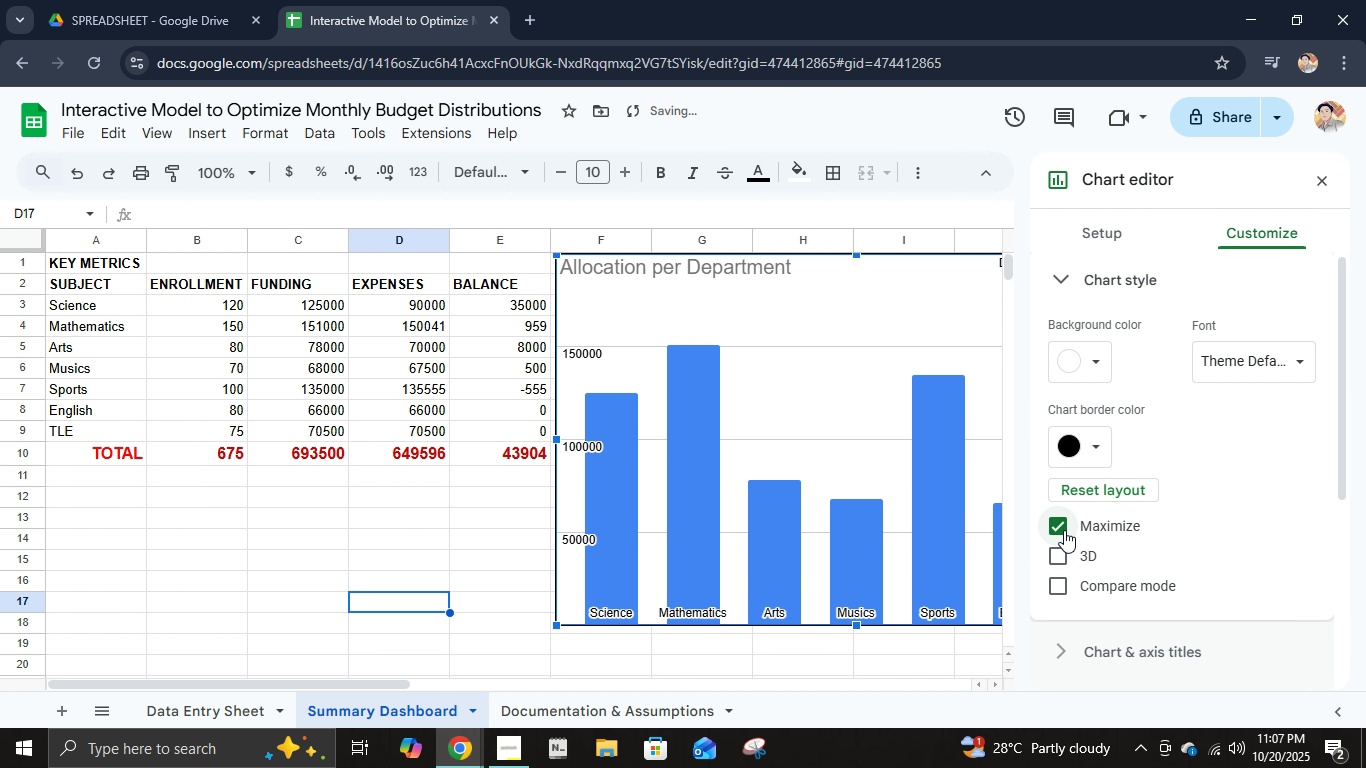 
double_click([1064, 530])
 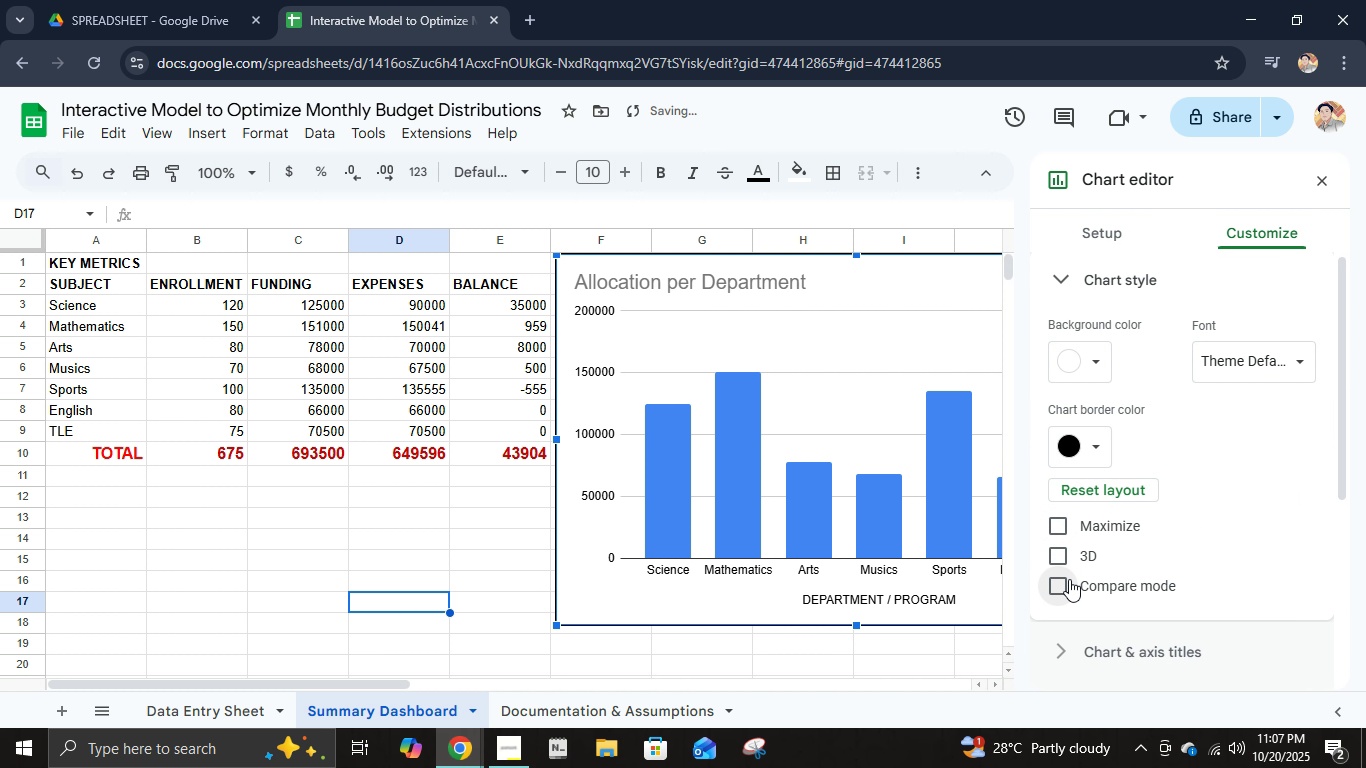 
left_click([1069, 579])
 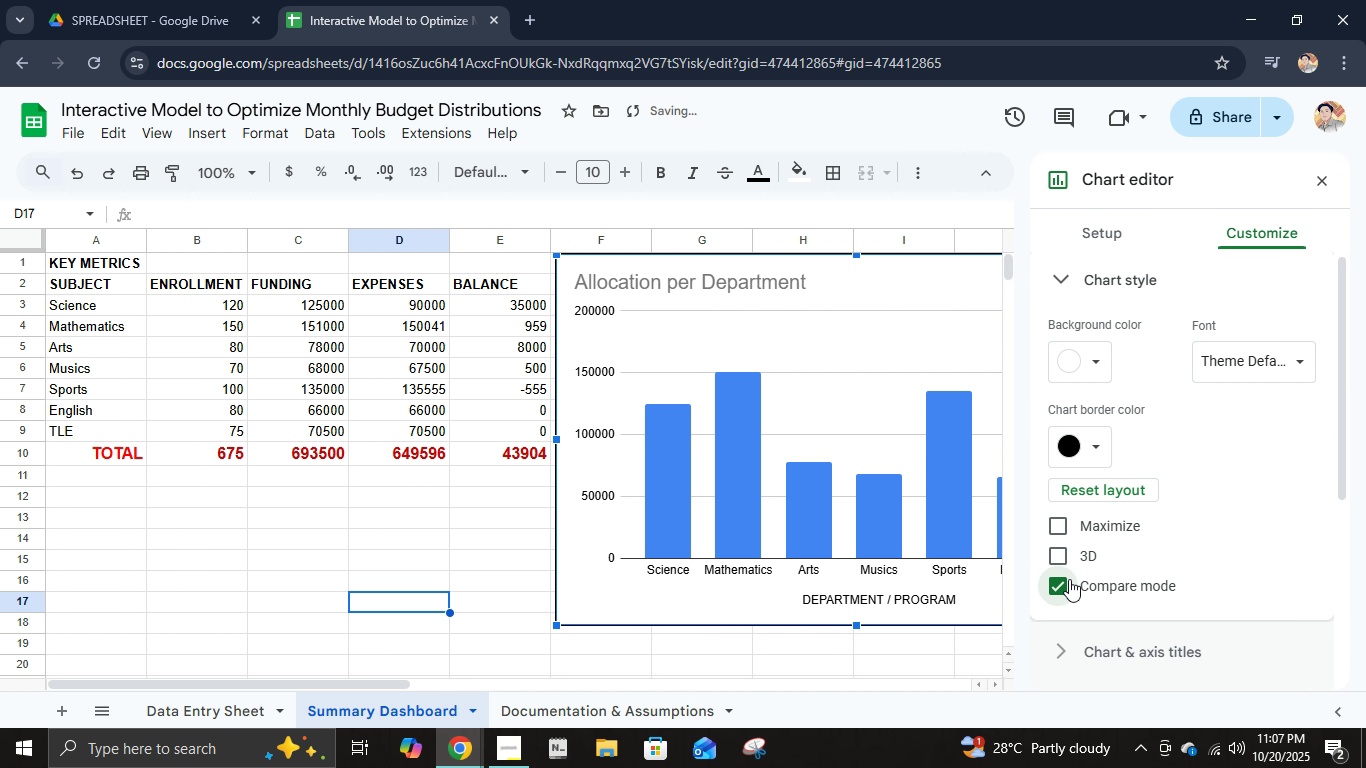 
left_click([1069, 579])
 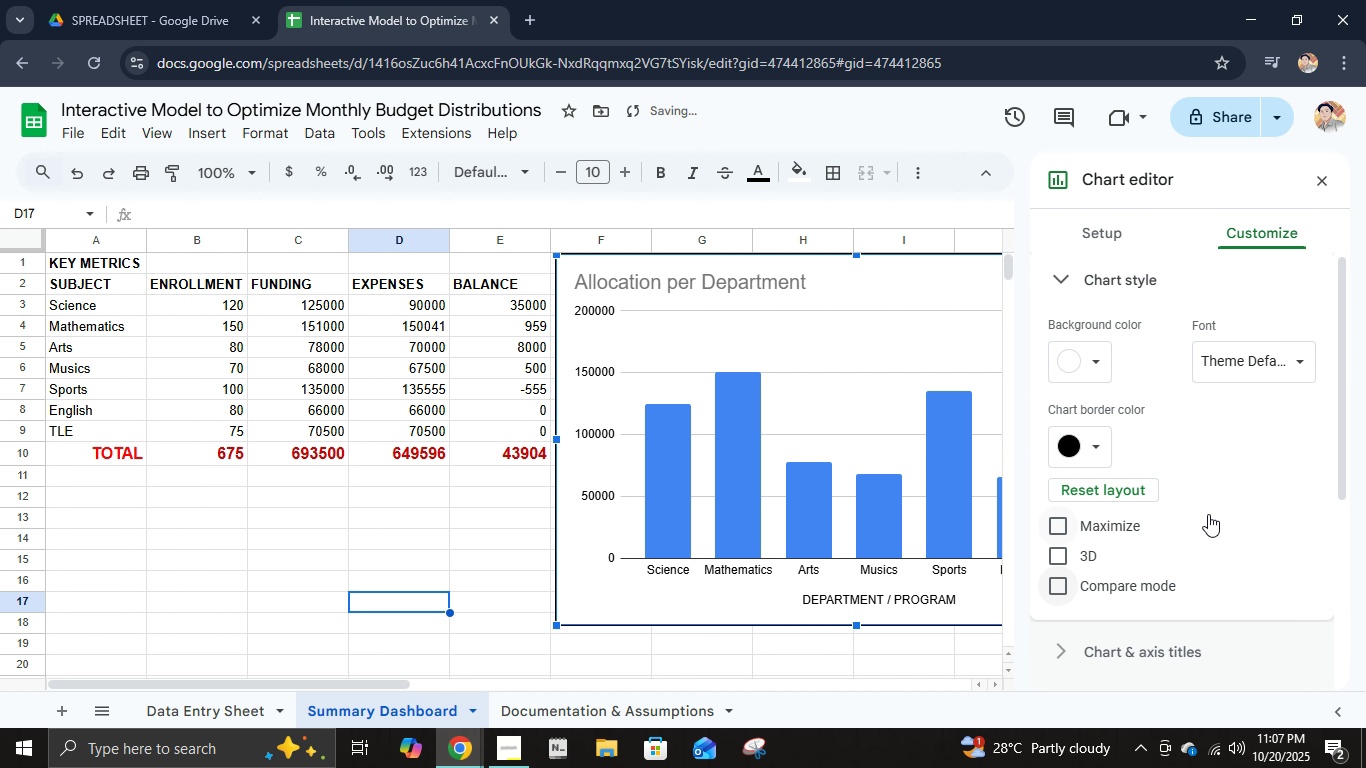 
scroll: coordinate [1208, 515], scroll_direction: down, amount: 4.0
 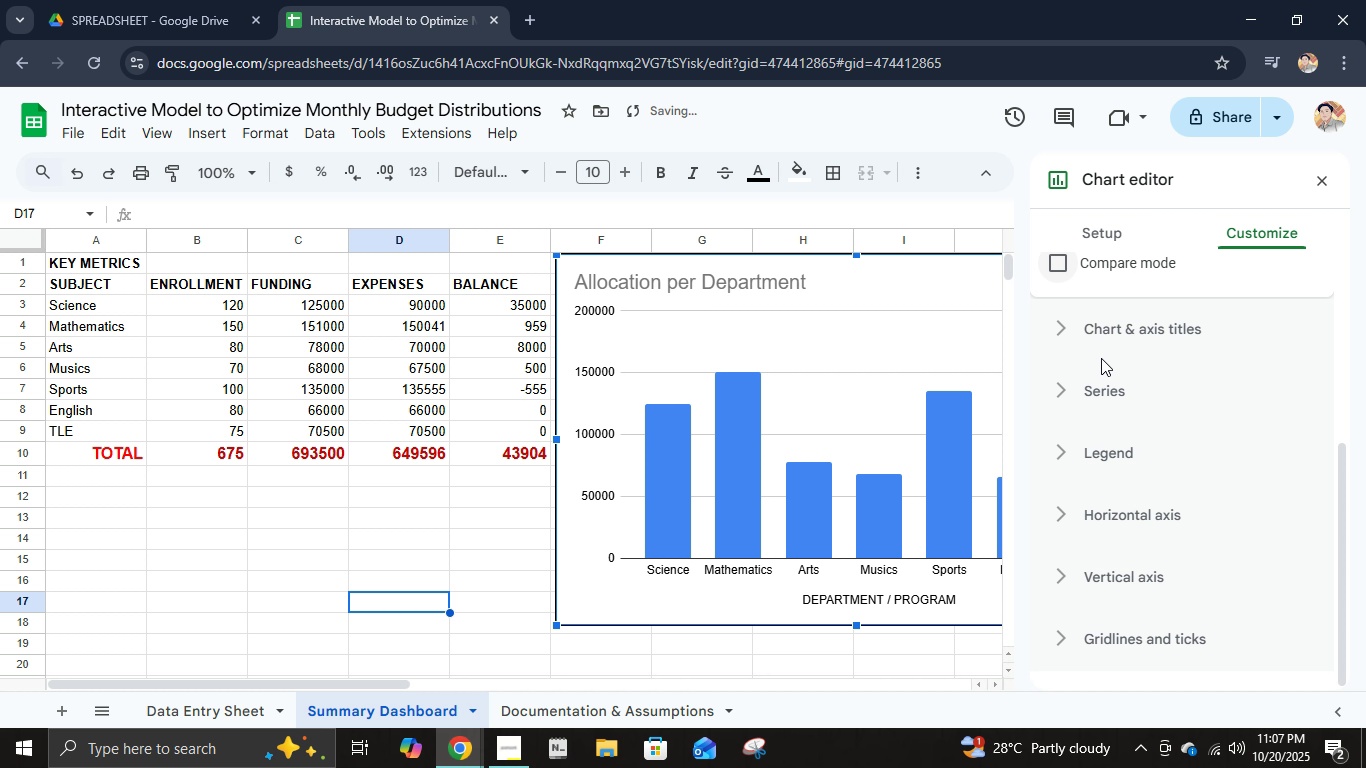 
left_click([1089, 337])
 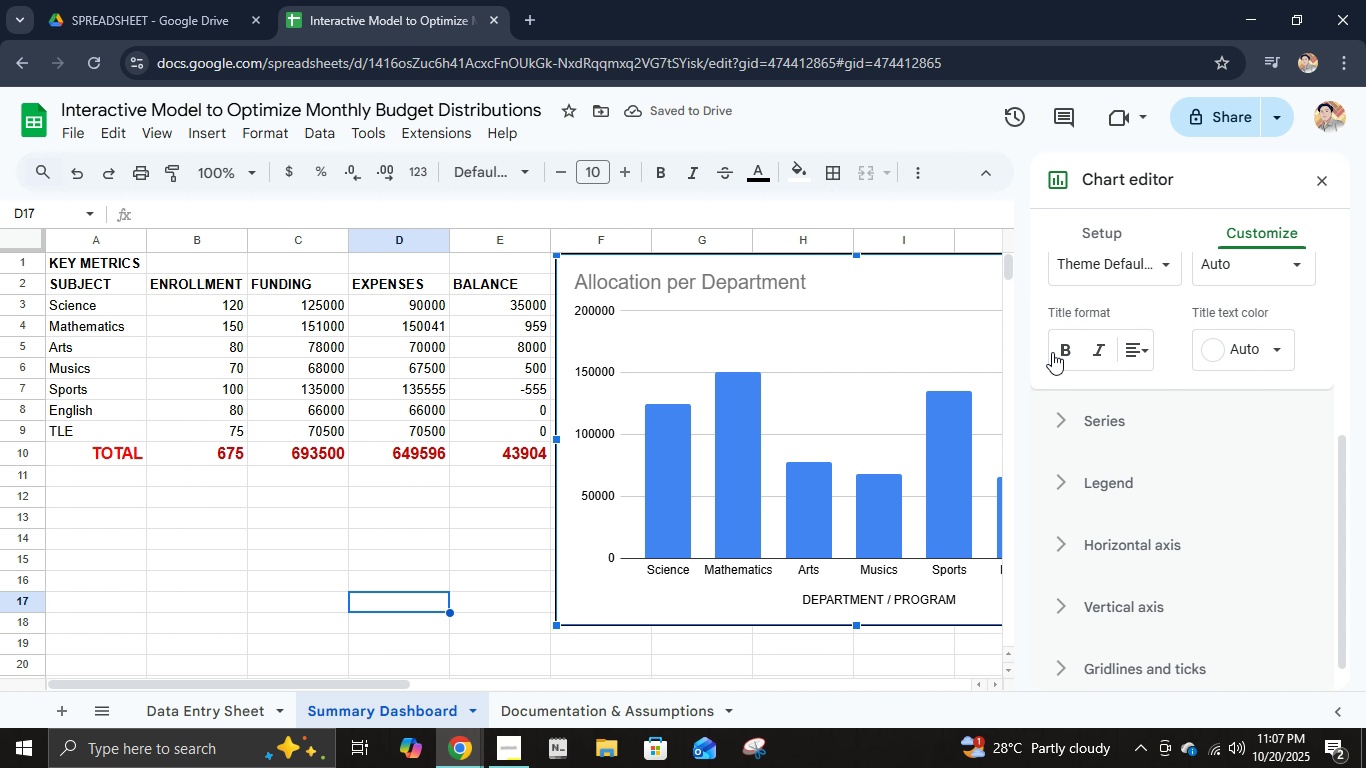 
left_click([1059, 348])
 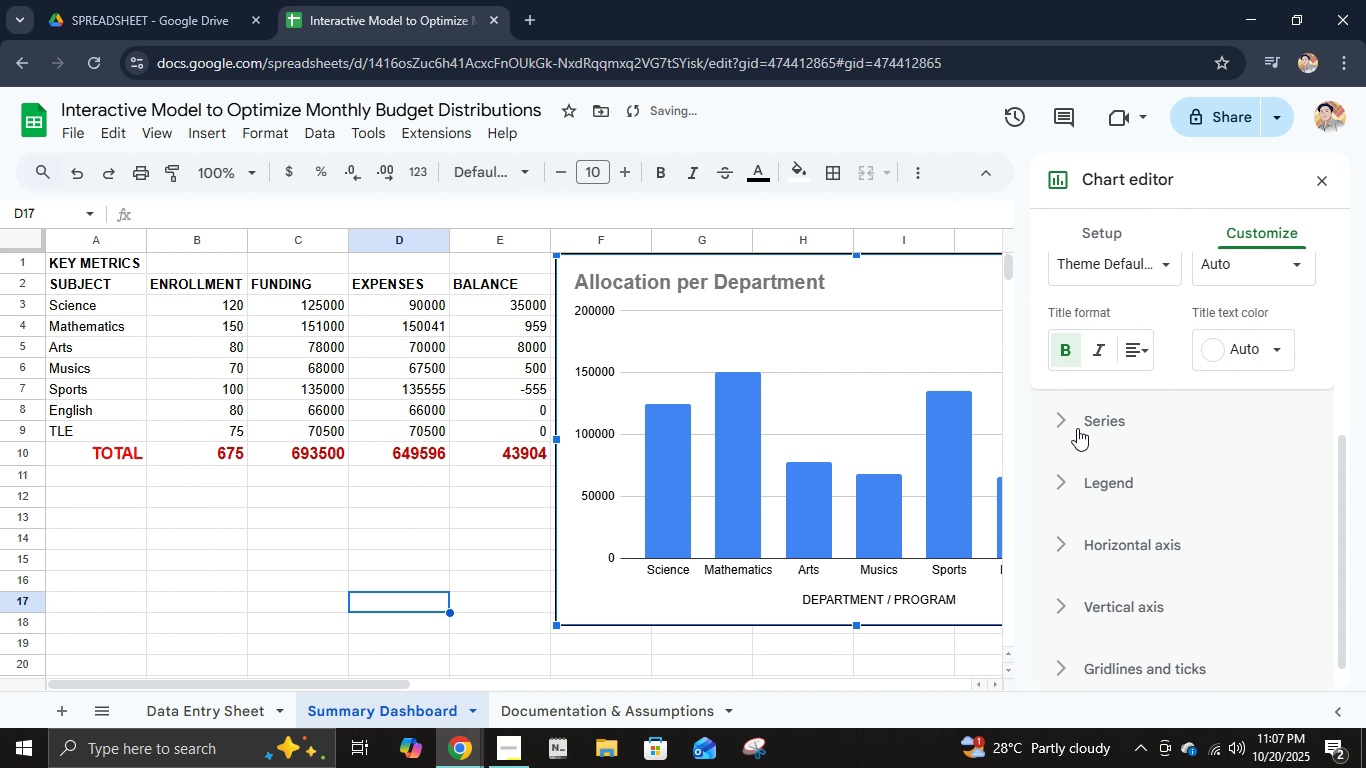 
left_click([1073, 419])
 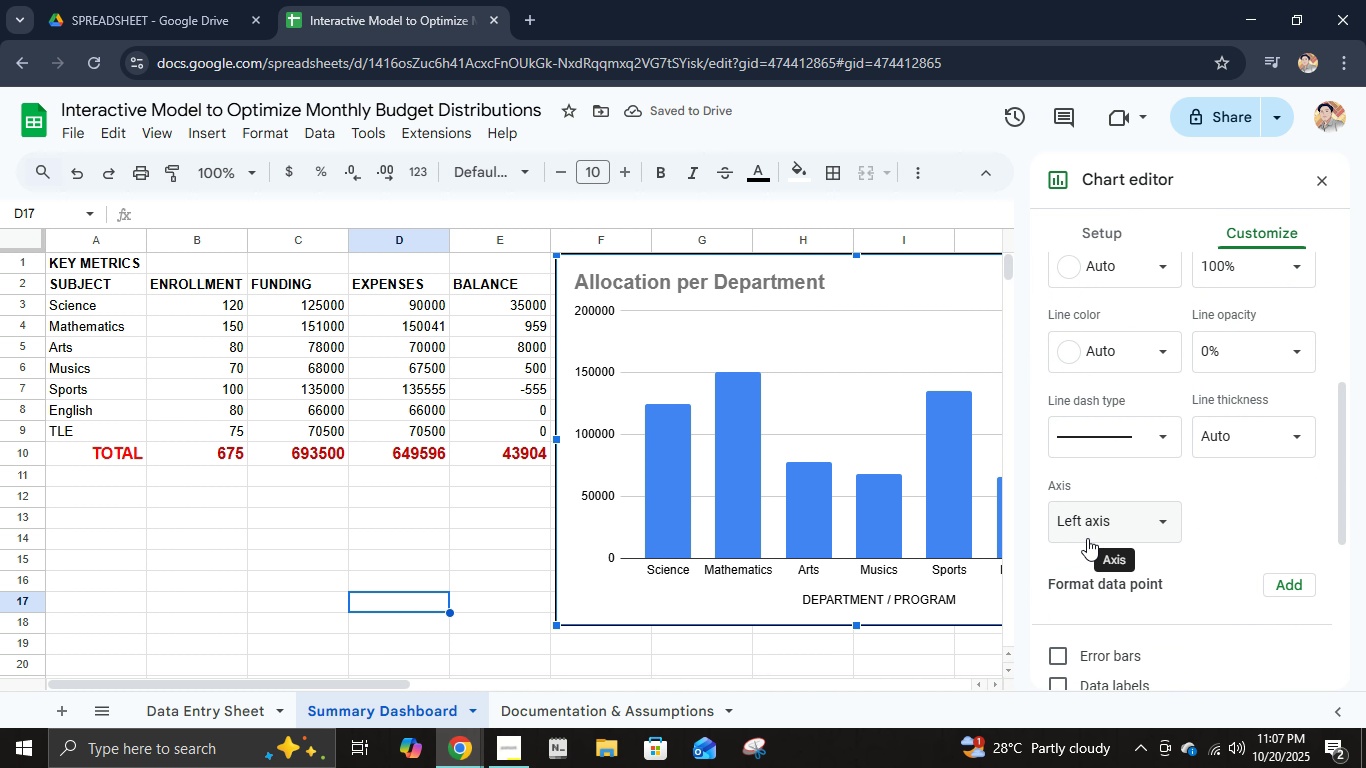 
scroll: coordinate [1088, 544], scroll_direction: down, amount: 2.0
 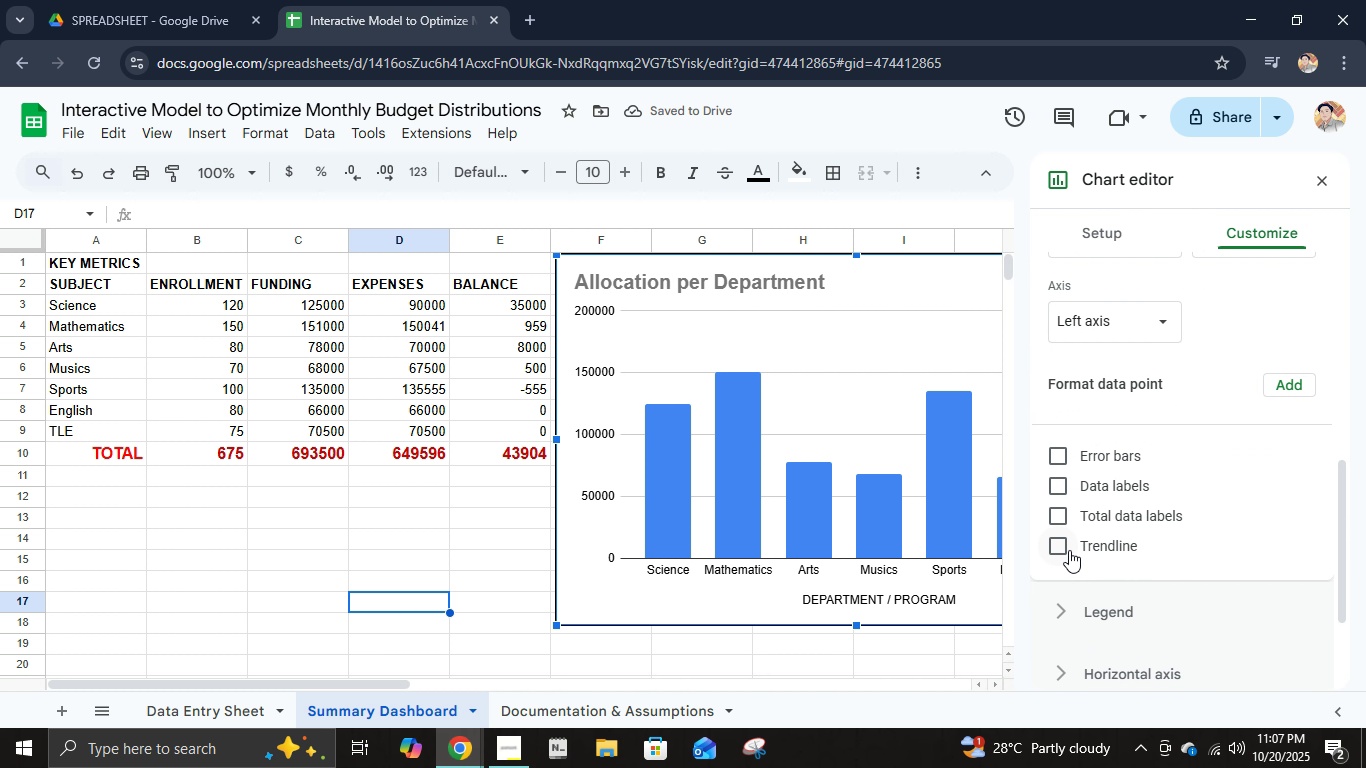 
left_click([1060, 543])
 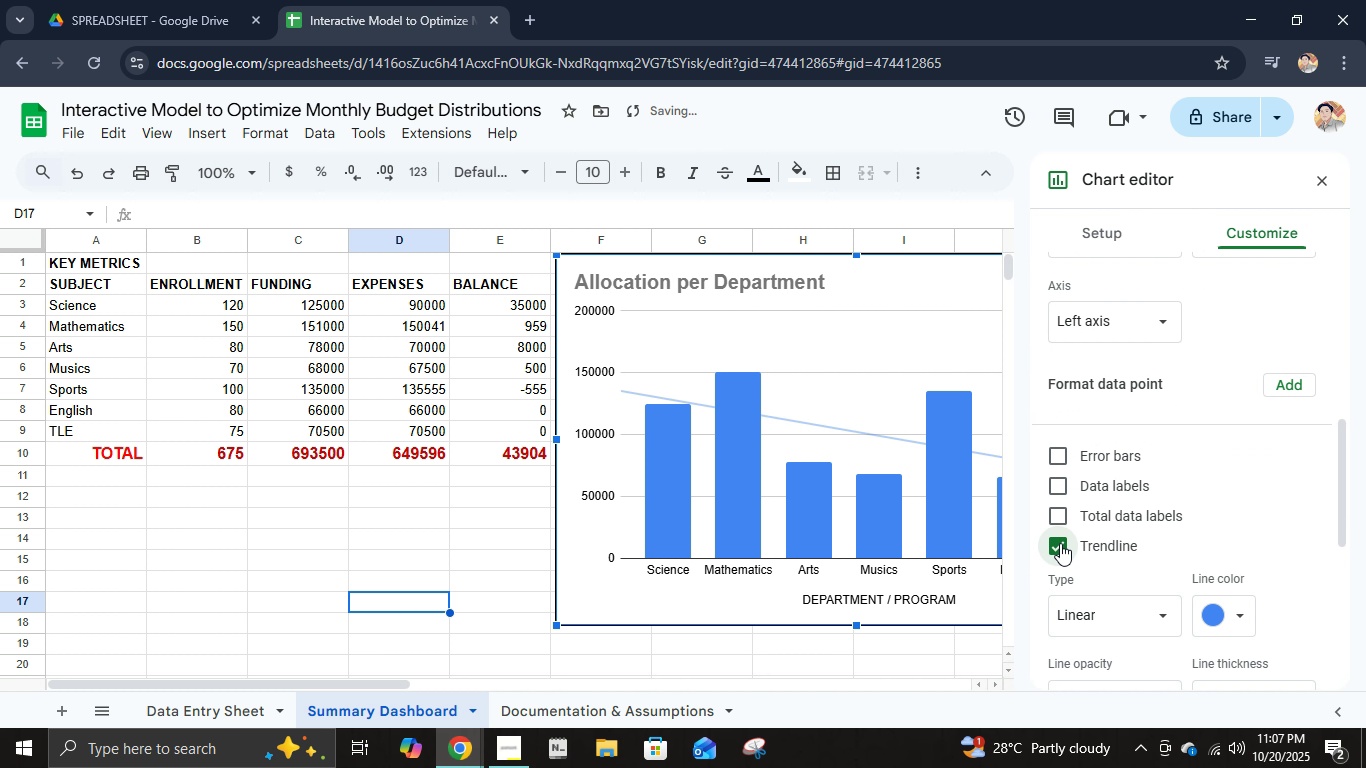 
left_click([1060, 543])
 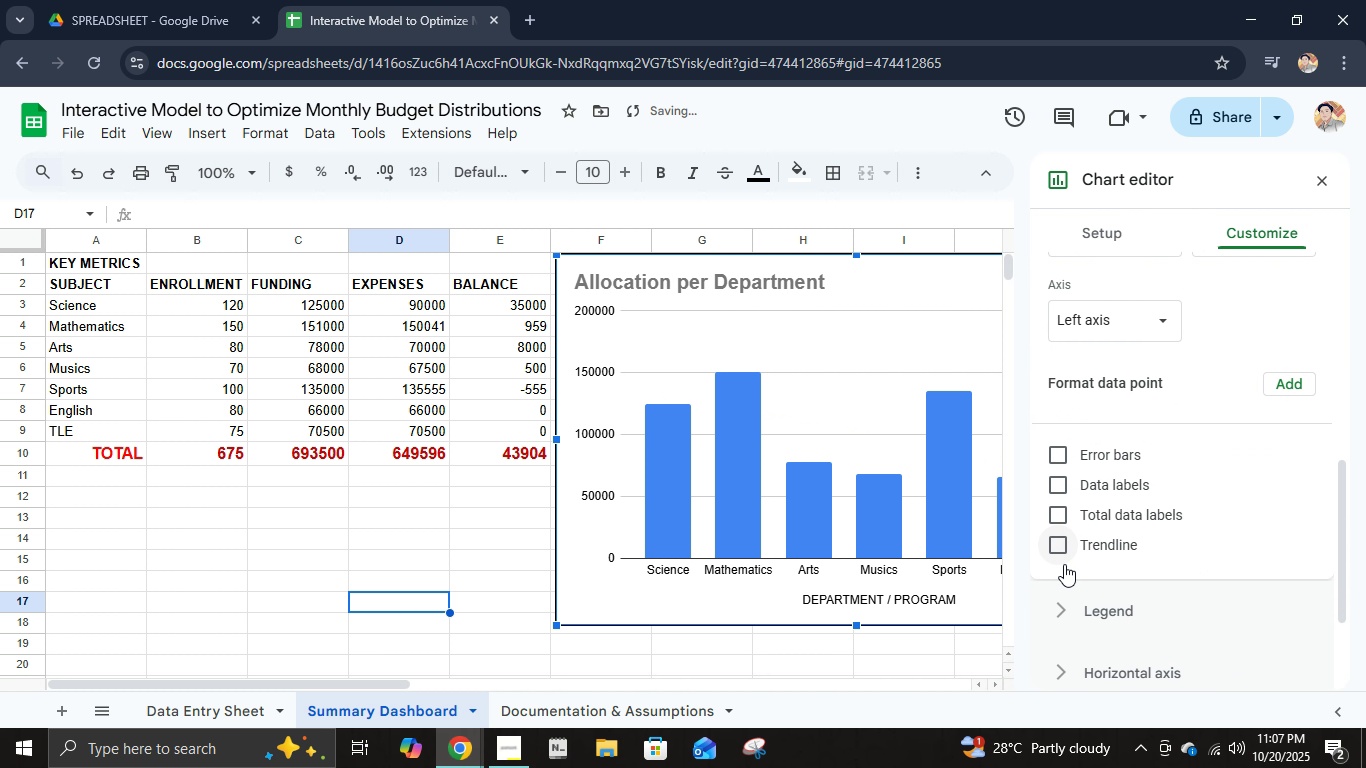 
scroll: coordinate [1064, 564], scroll_direction: down, amount: 2.0
 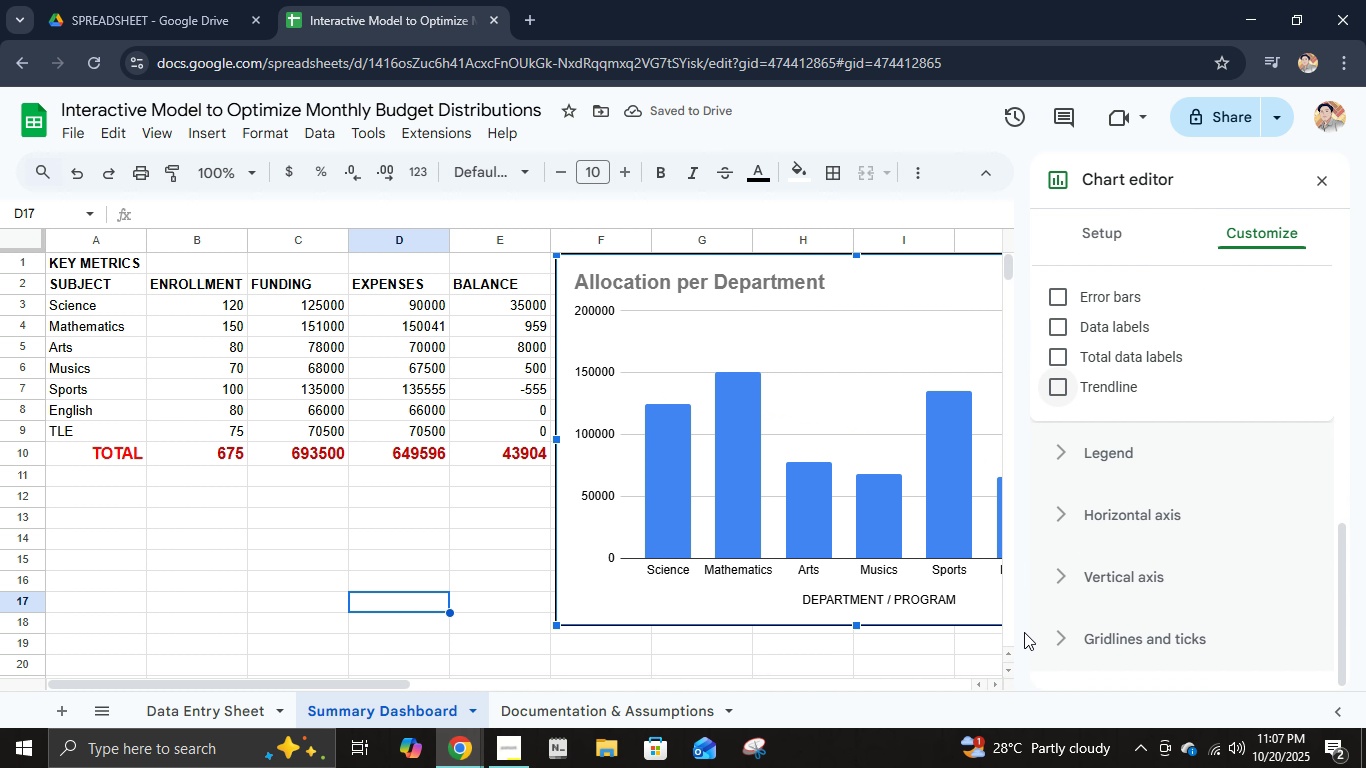 
left_click([1061, 629])
 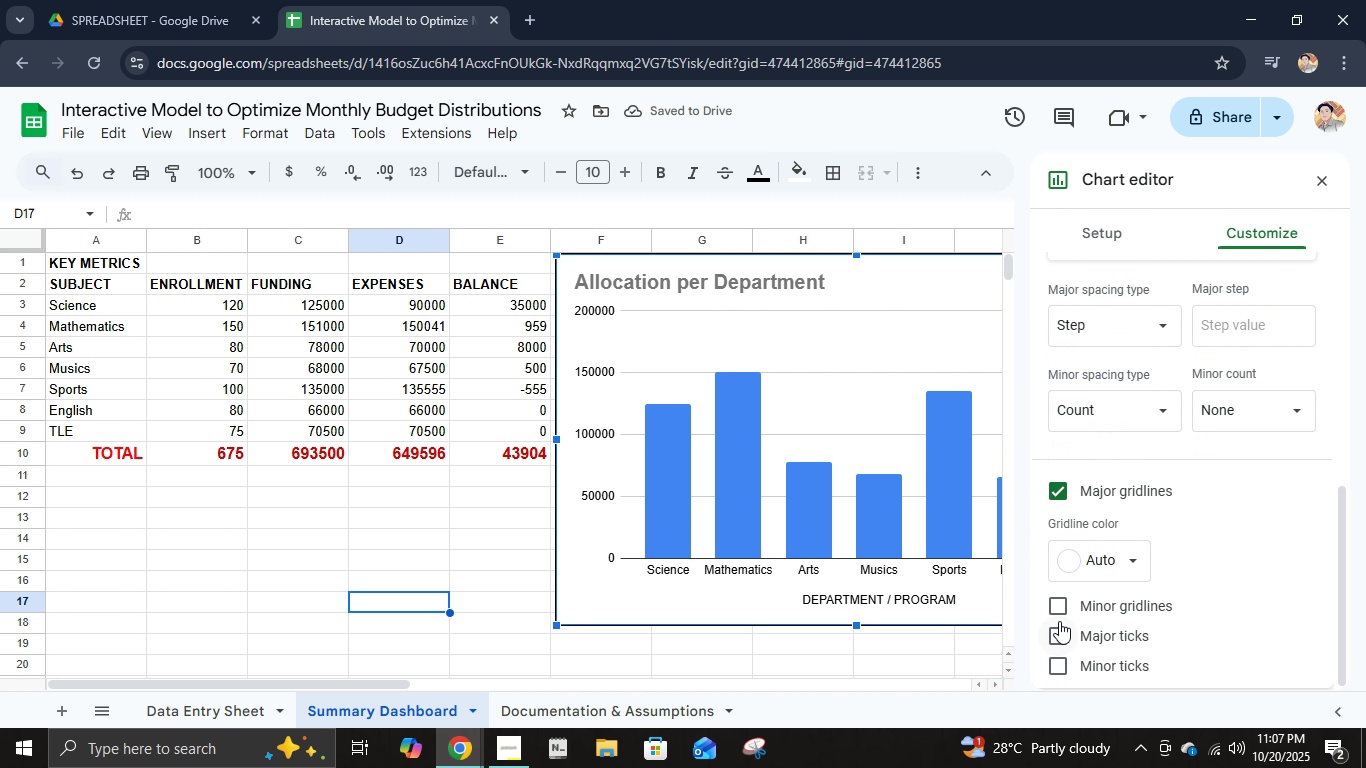 
scroll: coordinate [1056, 618], scroll_direction: down, amount: 6.0
 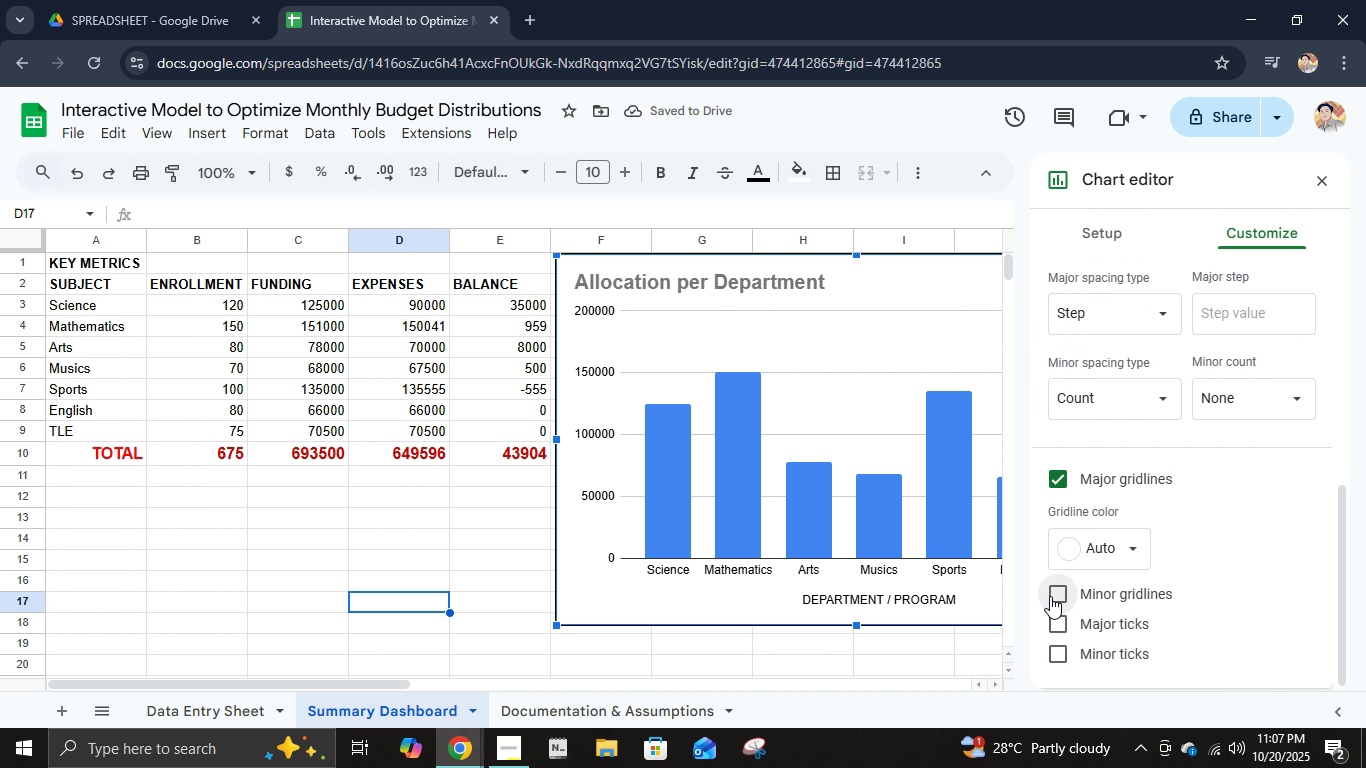 
left_click([1050, 596])
 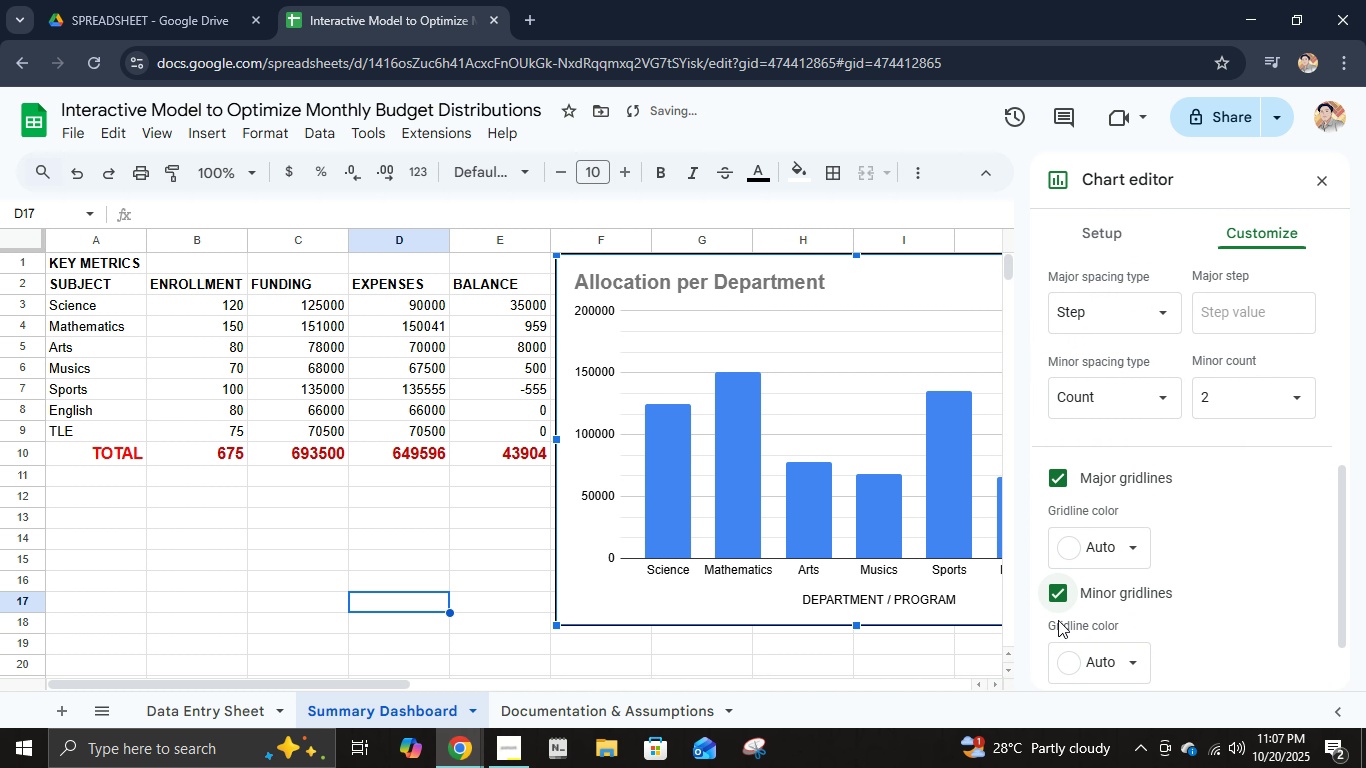 
scroll: coordinate [1058, 620], scroll_direction: down, amount: 3.0
 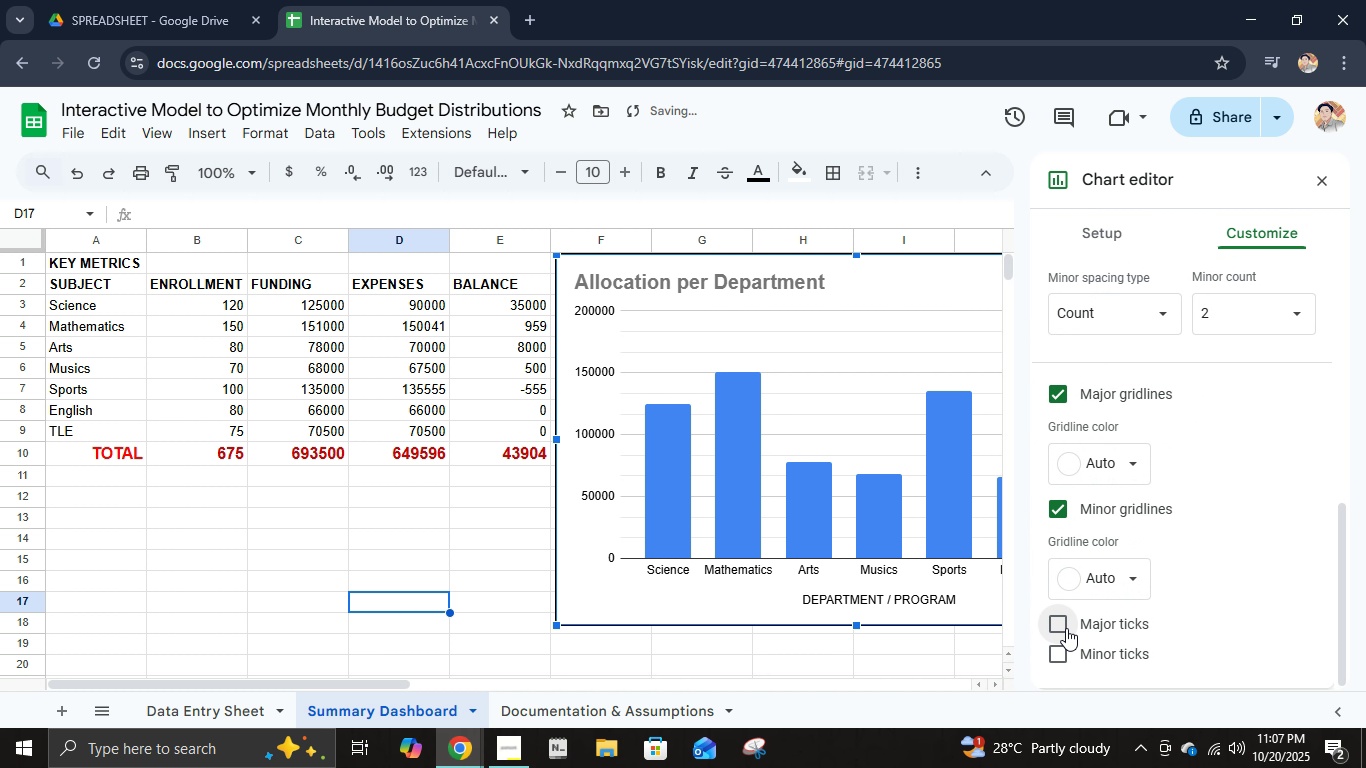 
left_click([1066, 628])
 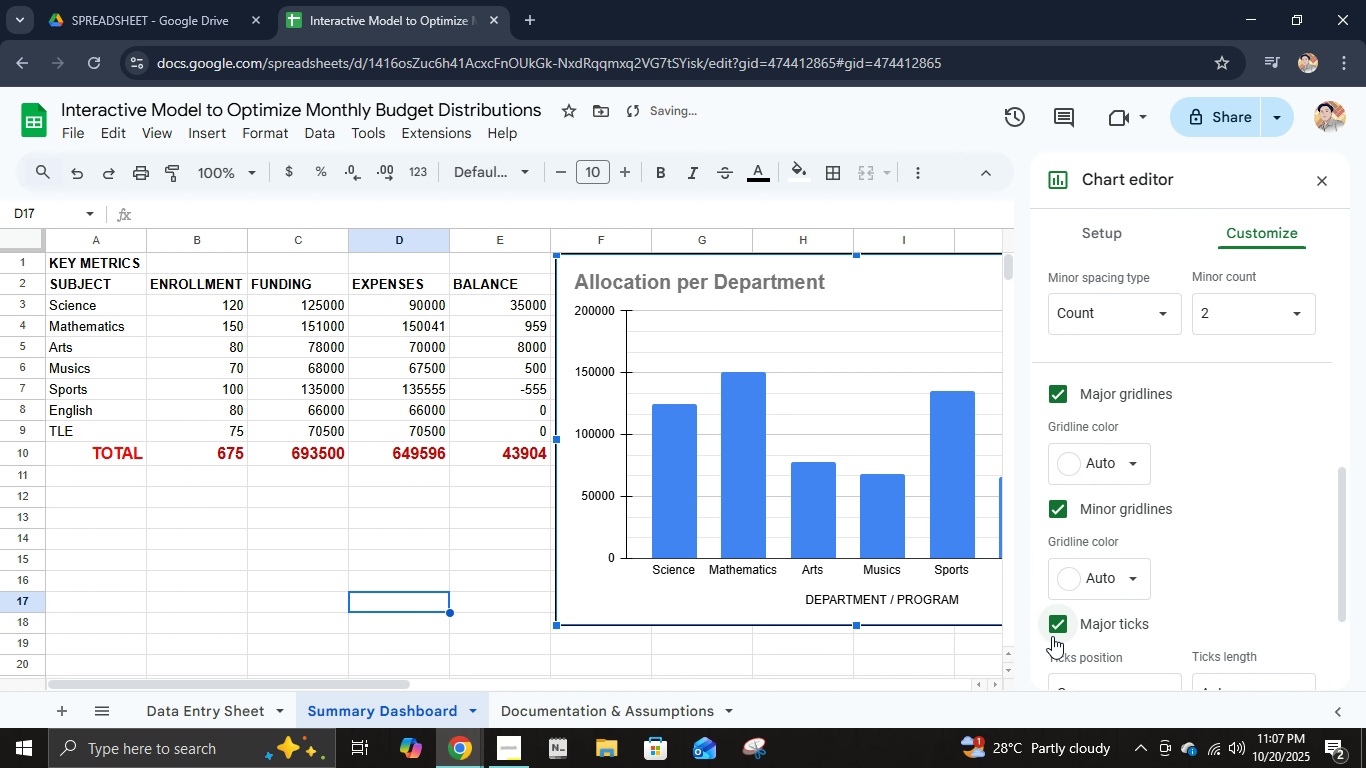 
scroll: coordinate [1052, 624], scroll_direction: down, amount: 7.0
 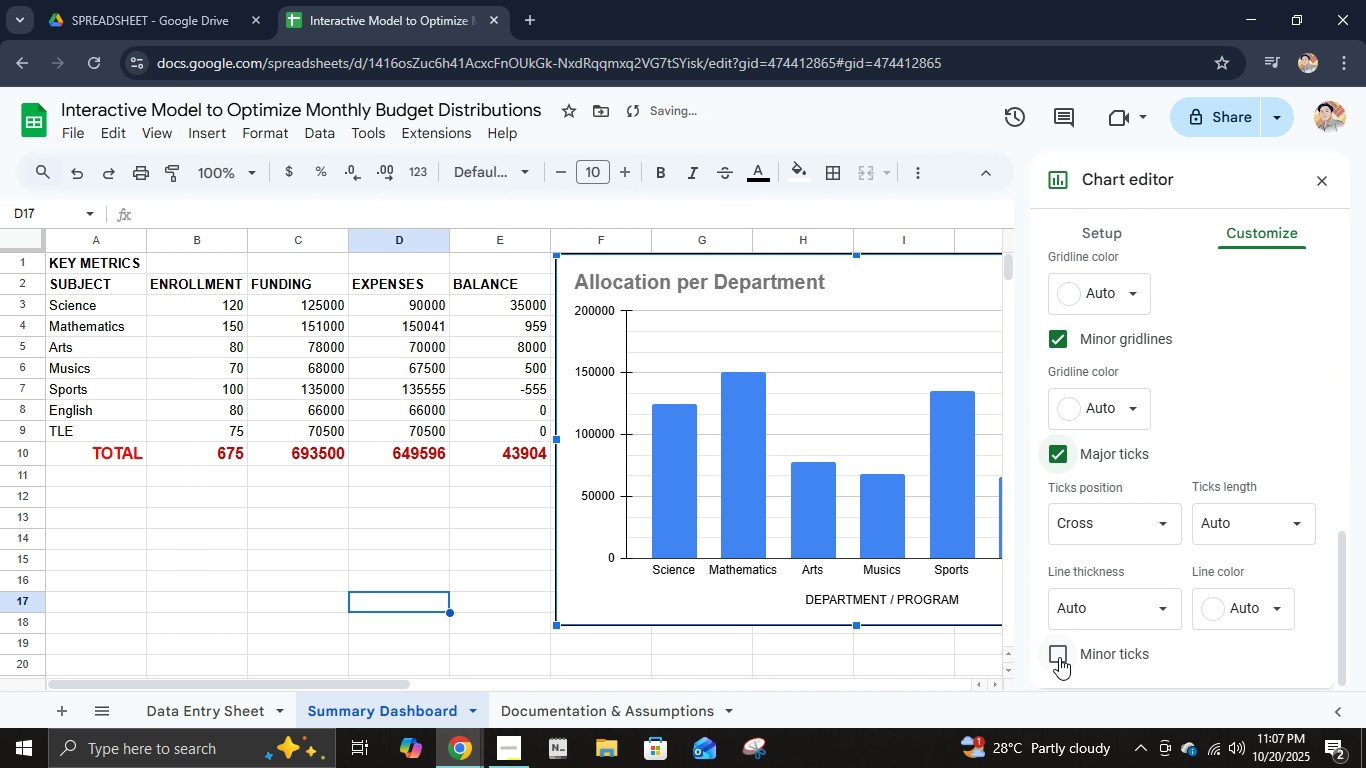 
left_click([1059, 657])
 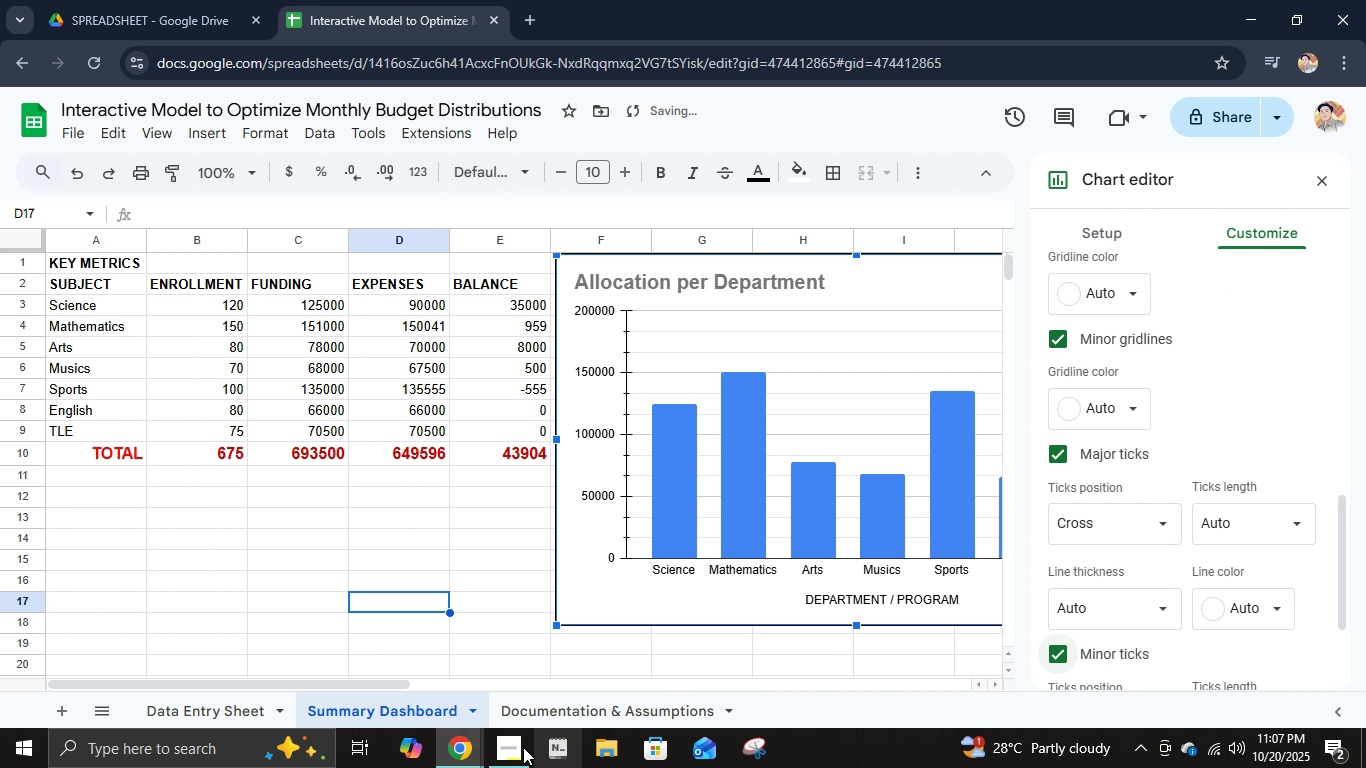 
left_click([516, 745])